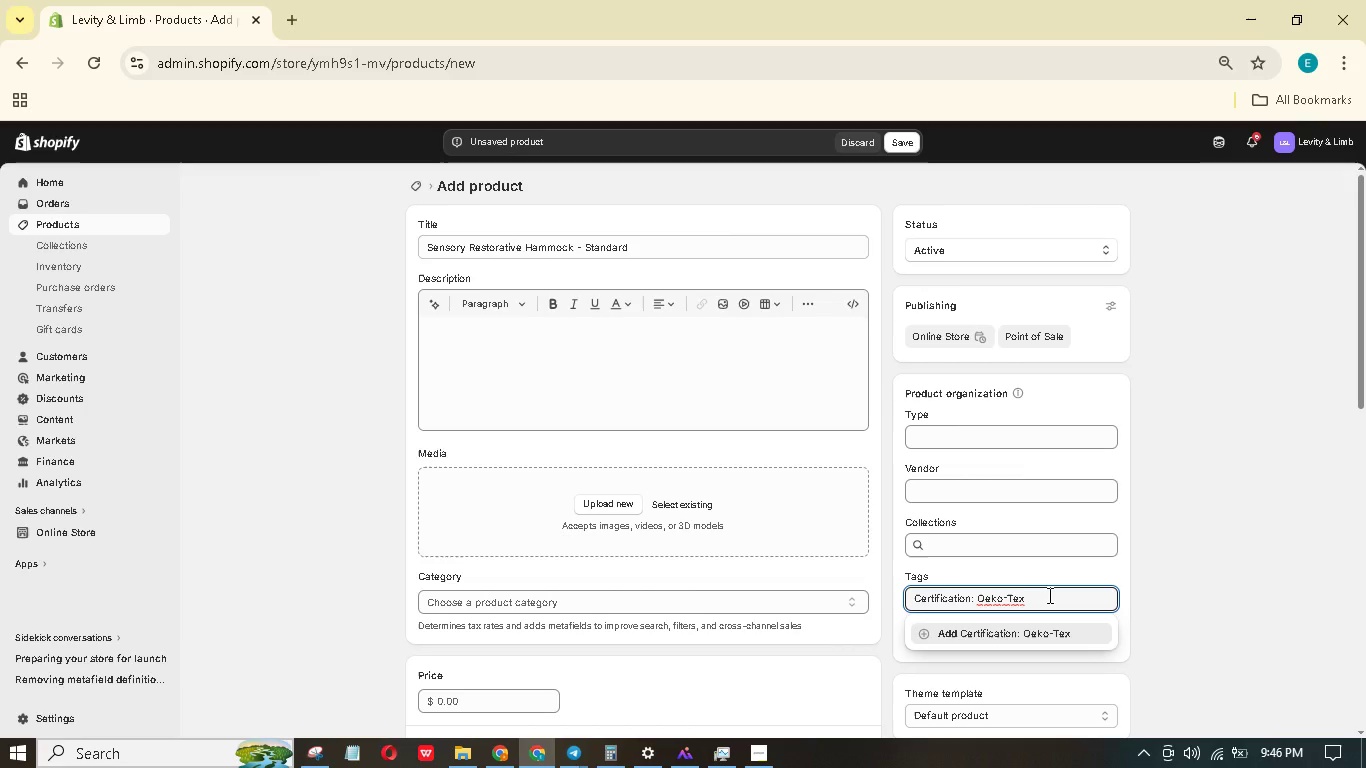 
wait(5.39)
 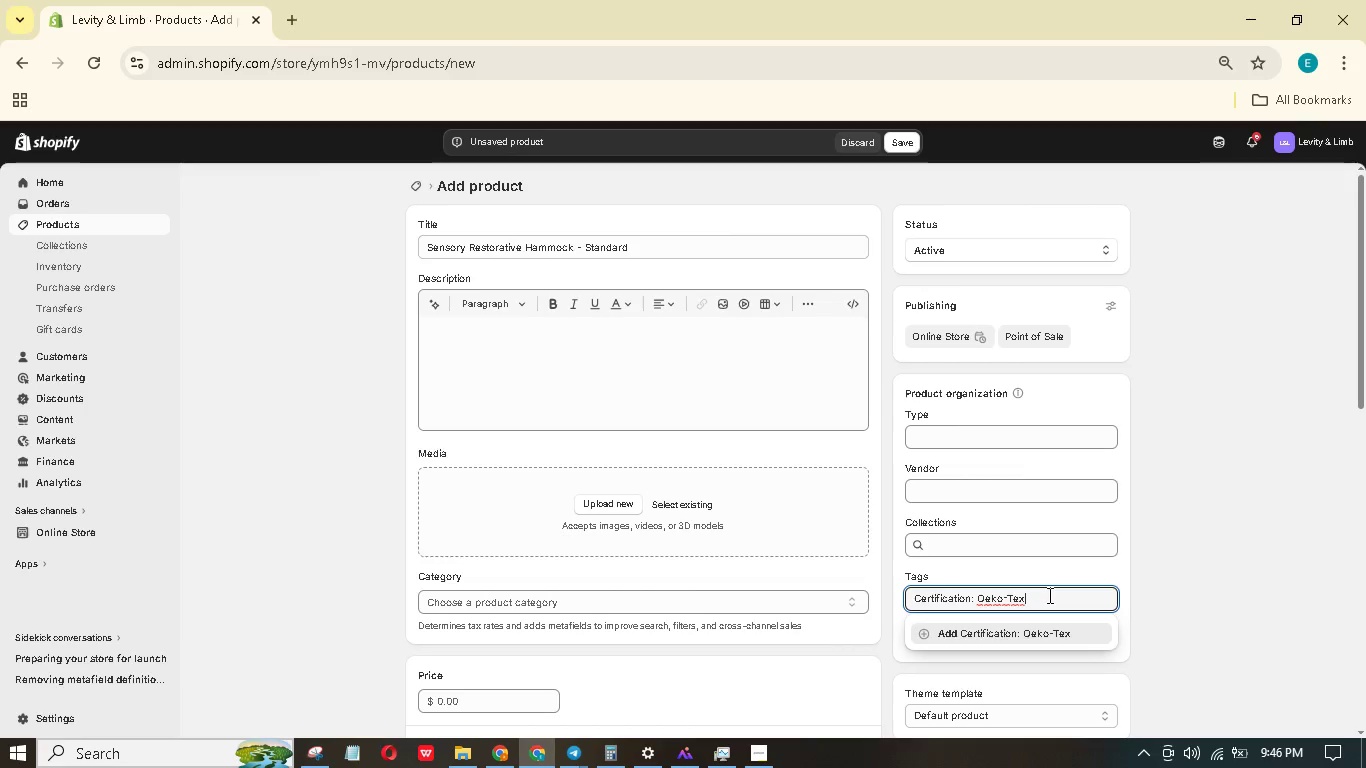 
key(Enter)
 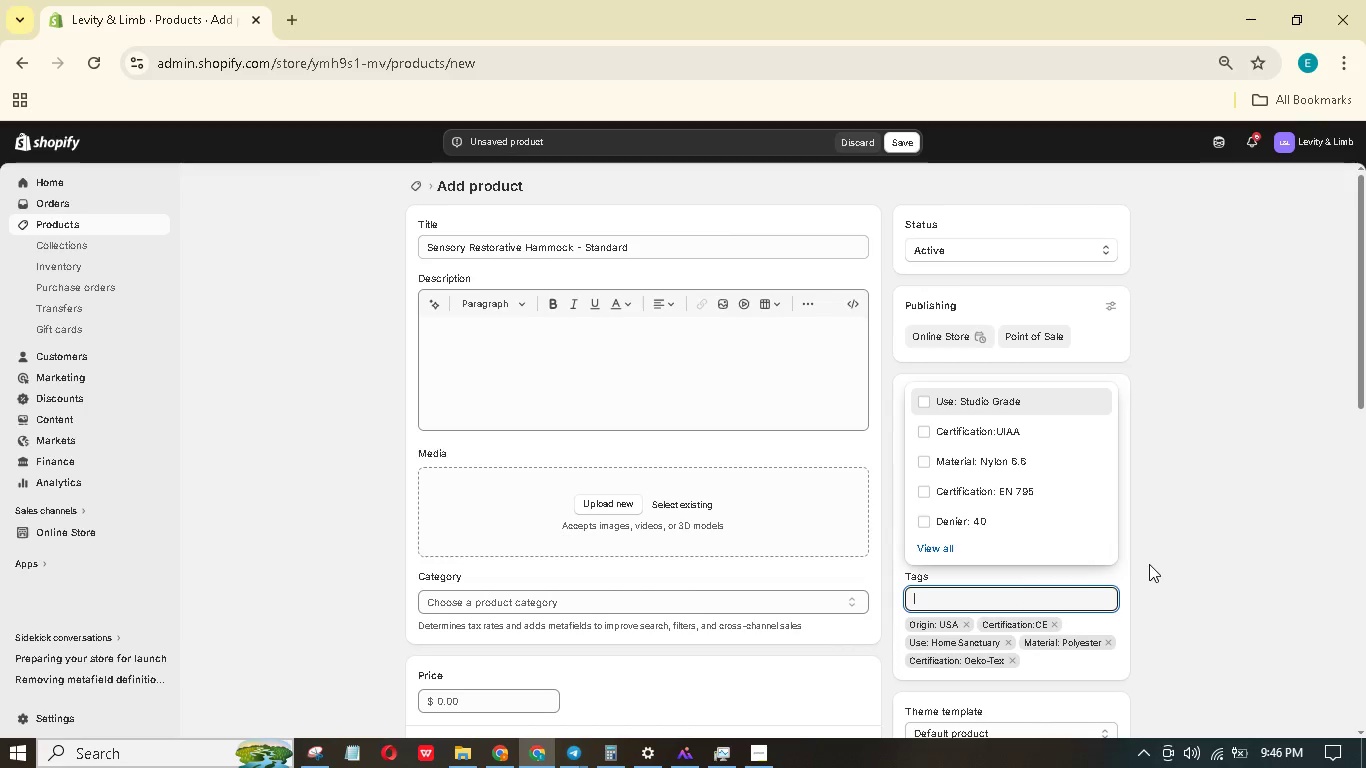 
left_click([1153, 542])
 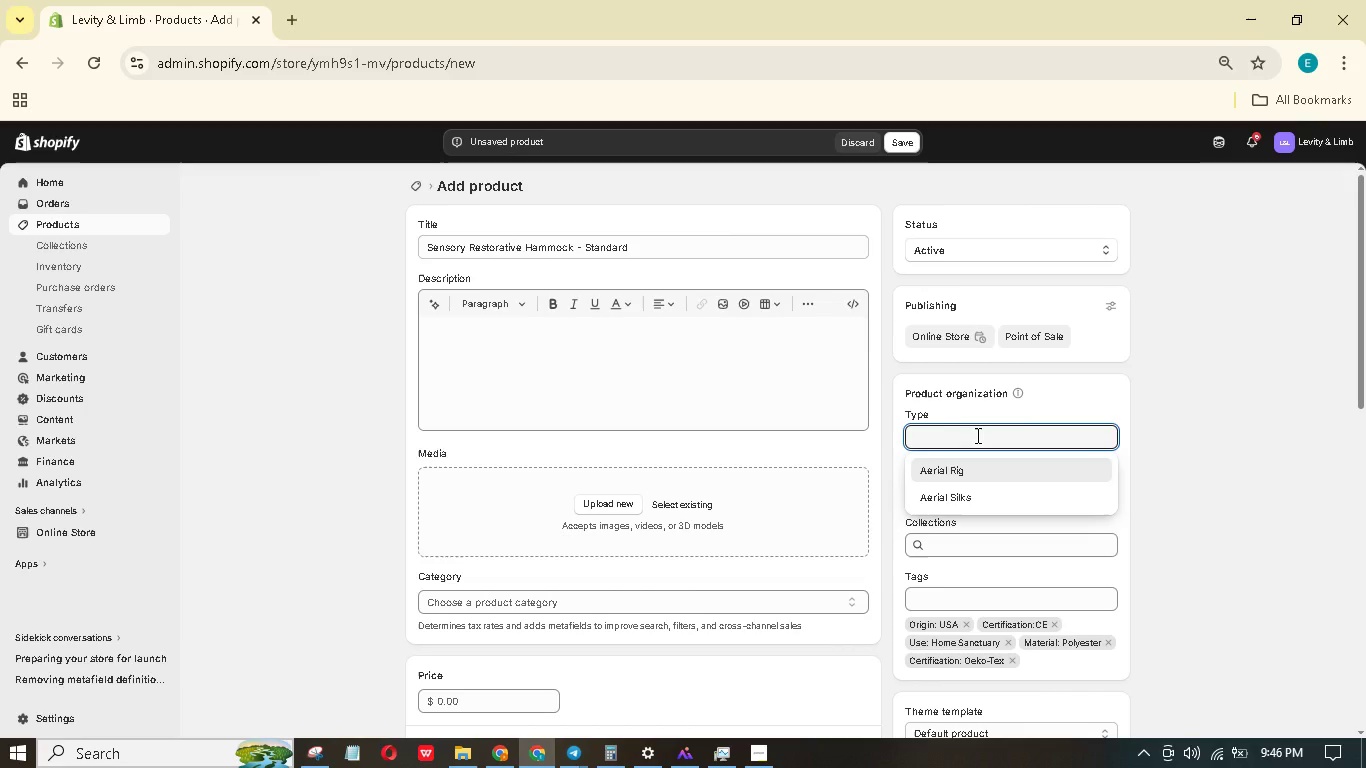 
wait(6.97)
 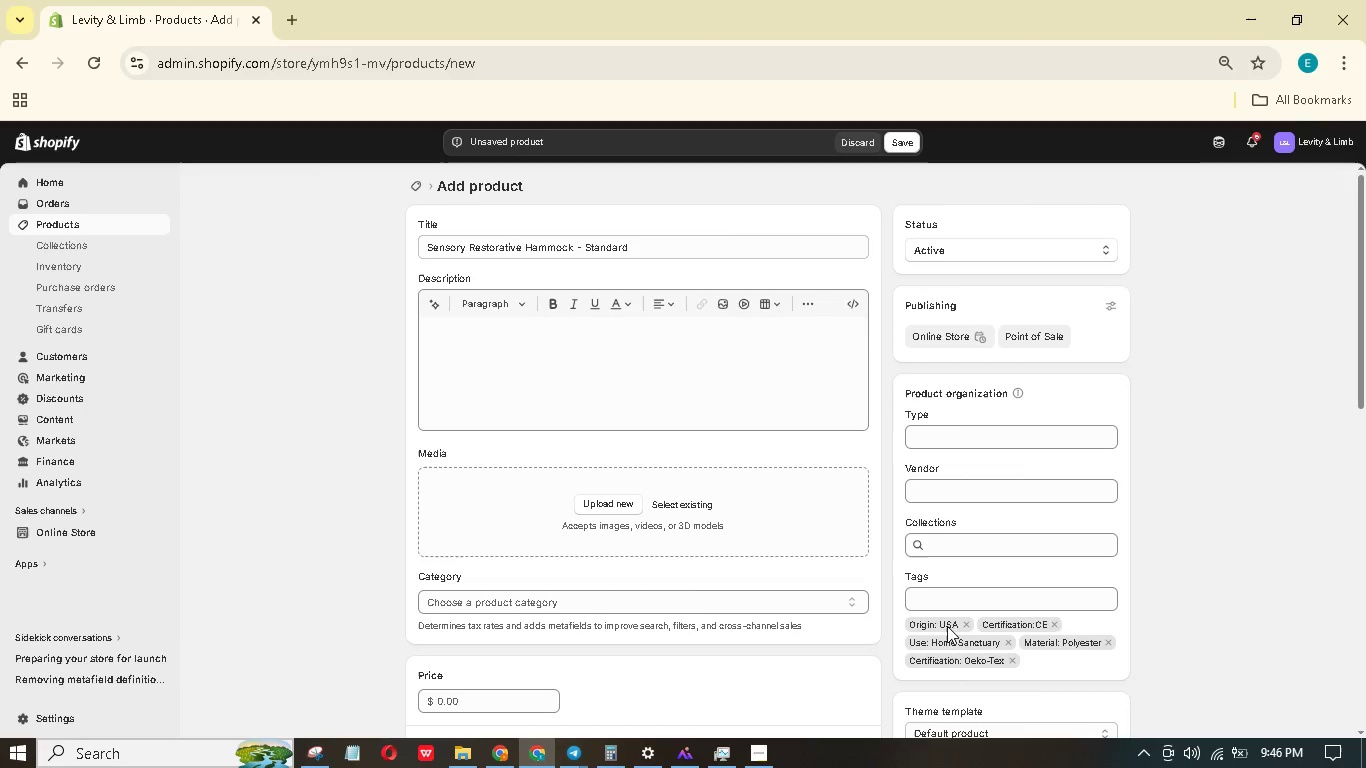 
type(Aerial Hammock)
 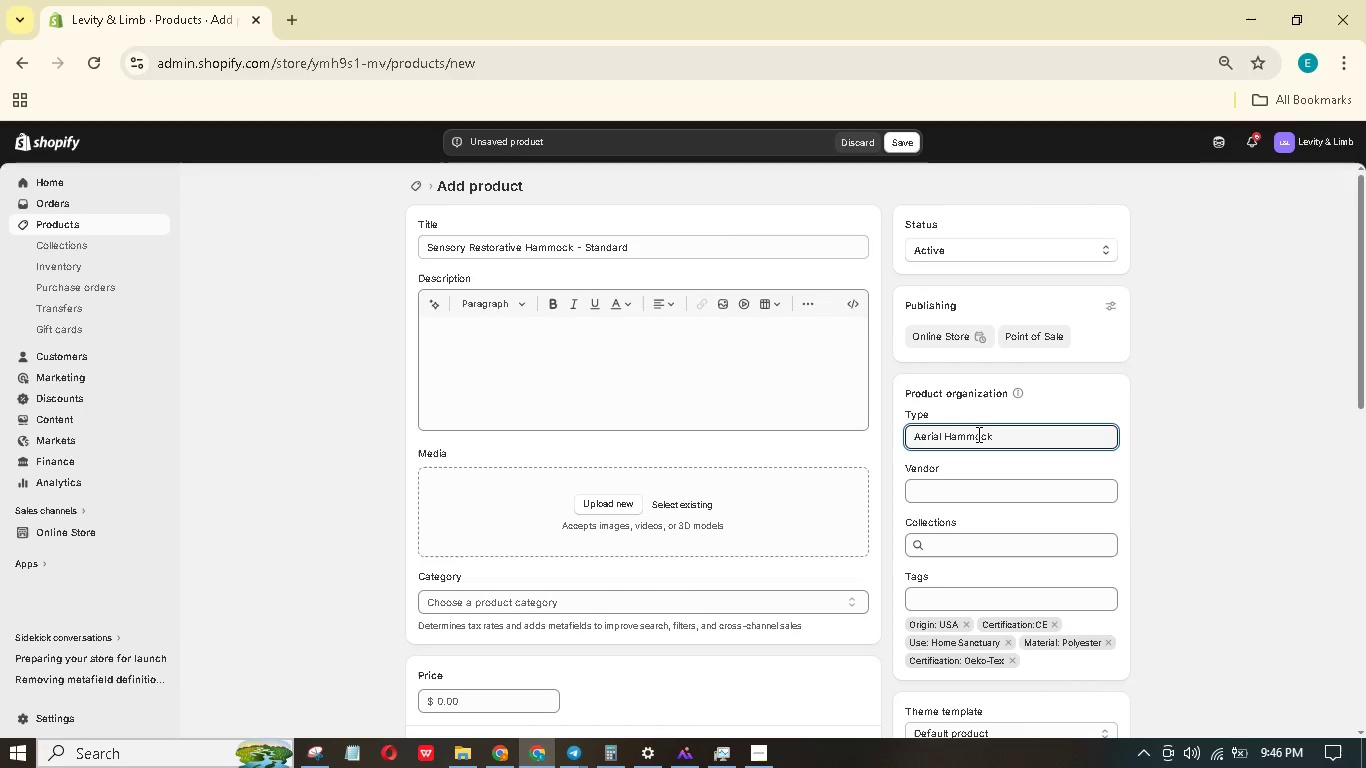 
wait(6.41)
 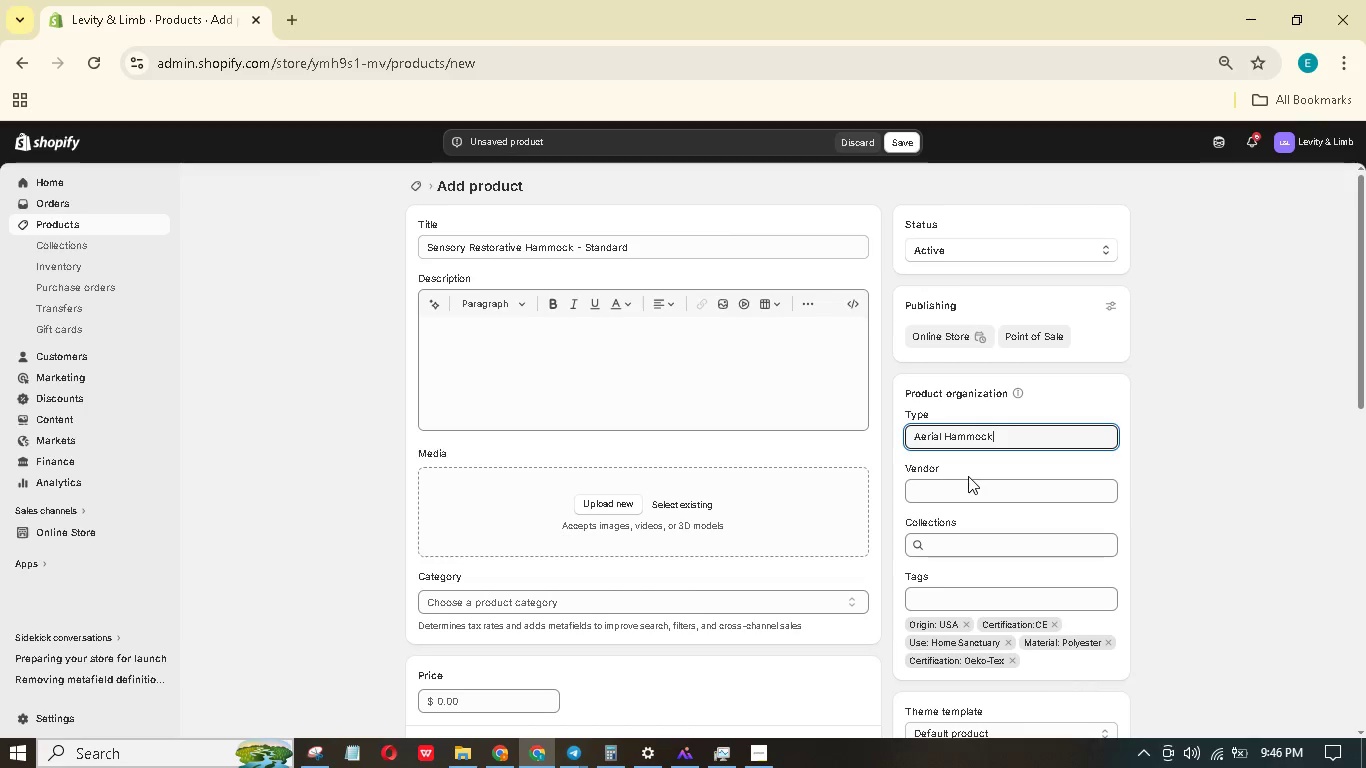 
scroll: coordinate [616, 500], scroll_direction: down, amount: 5.0
 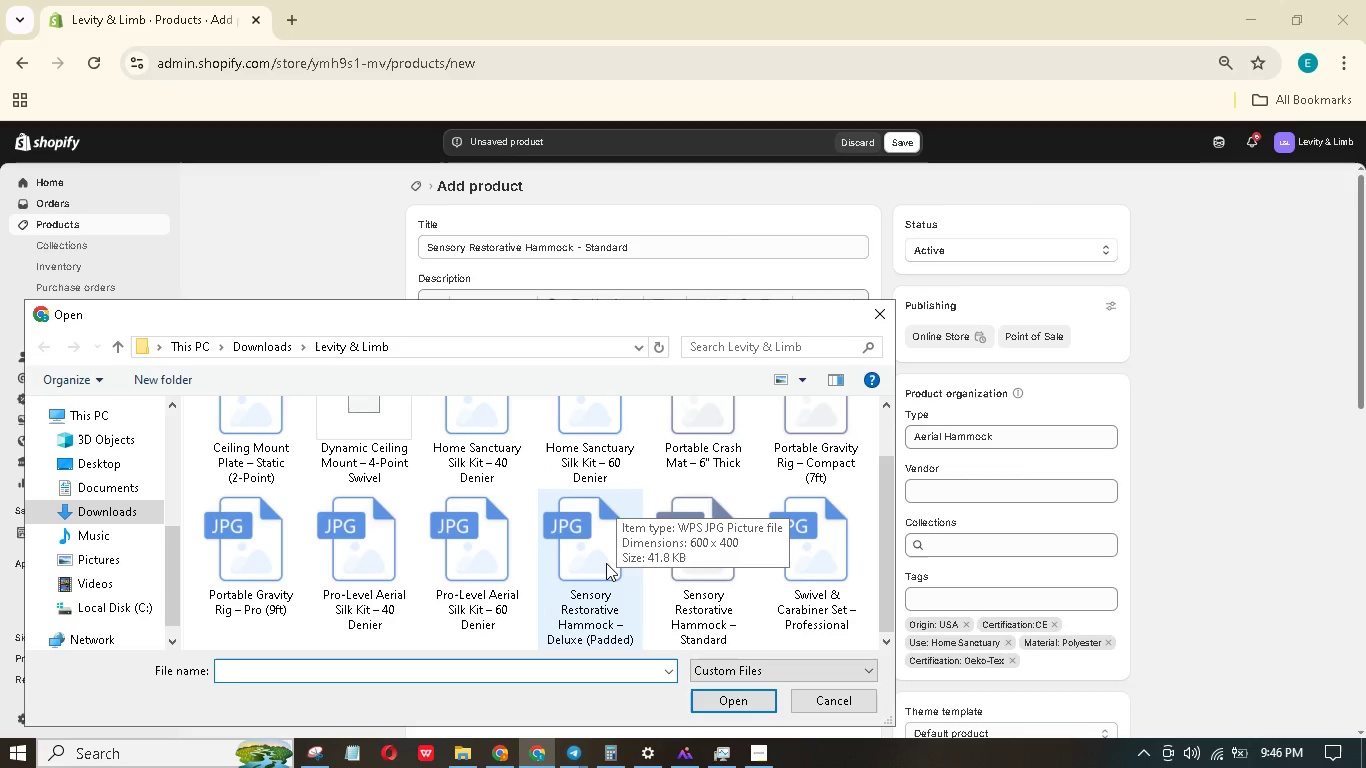 
left_click([683, 598])
 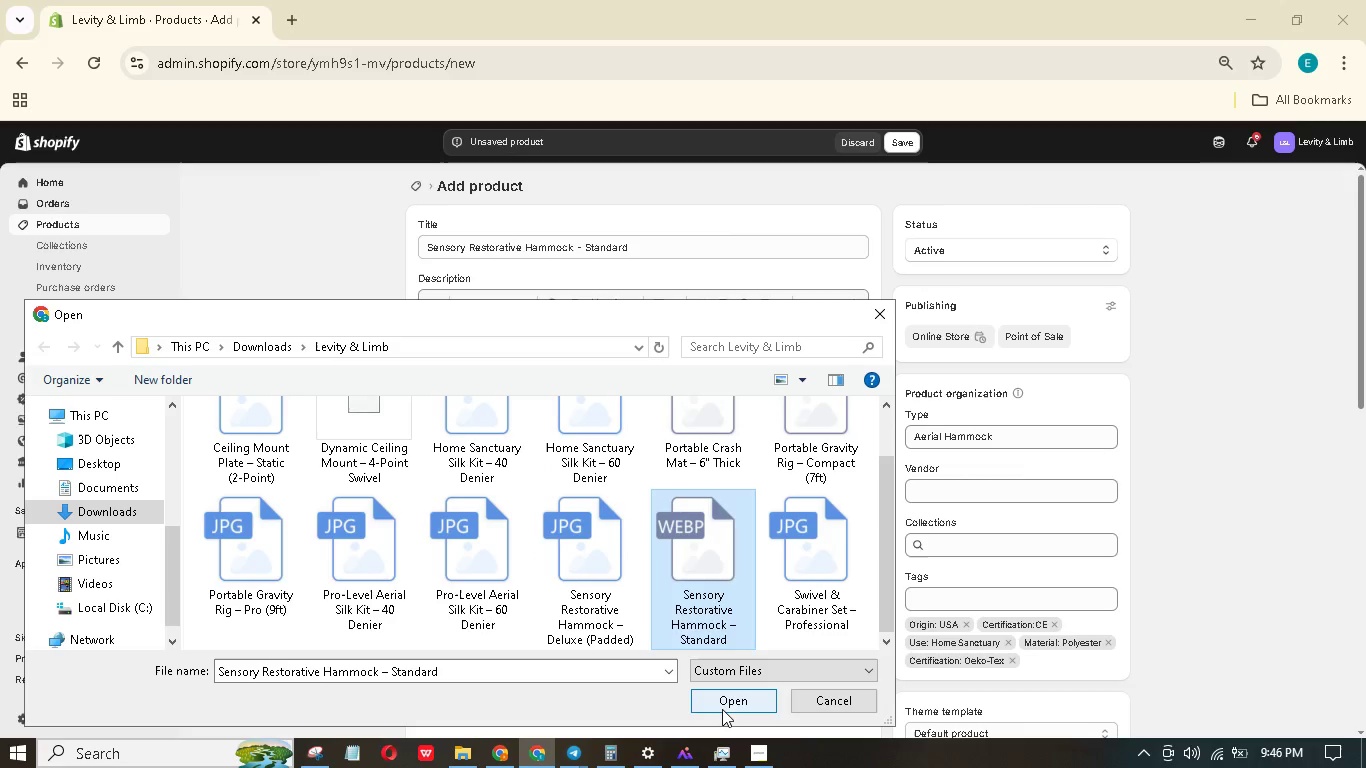 
left_click([722, 709])
 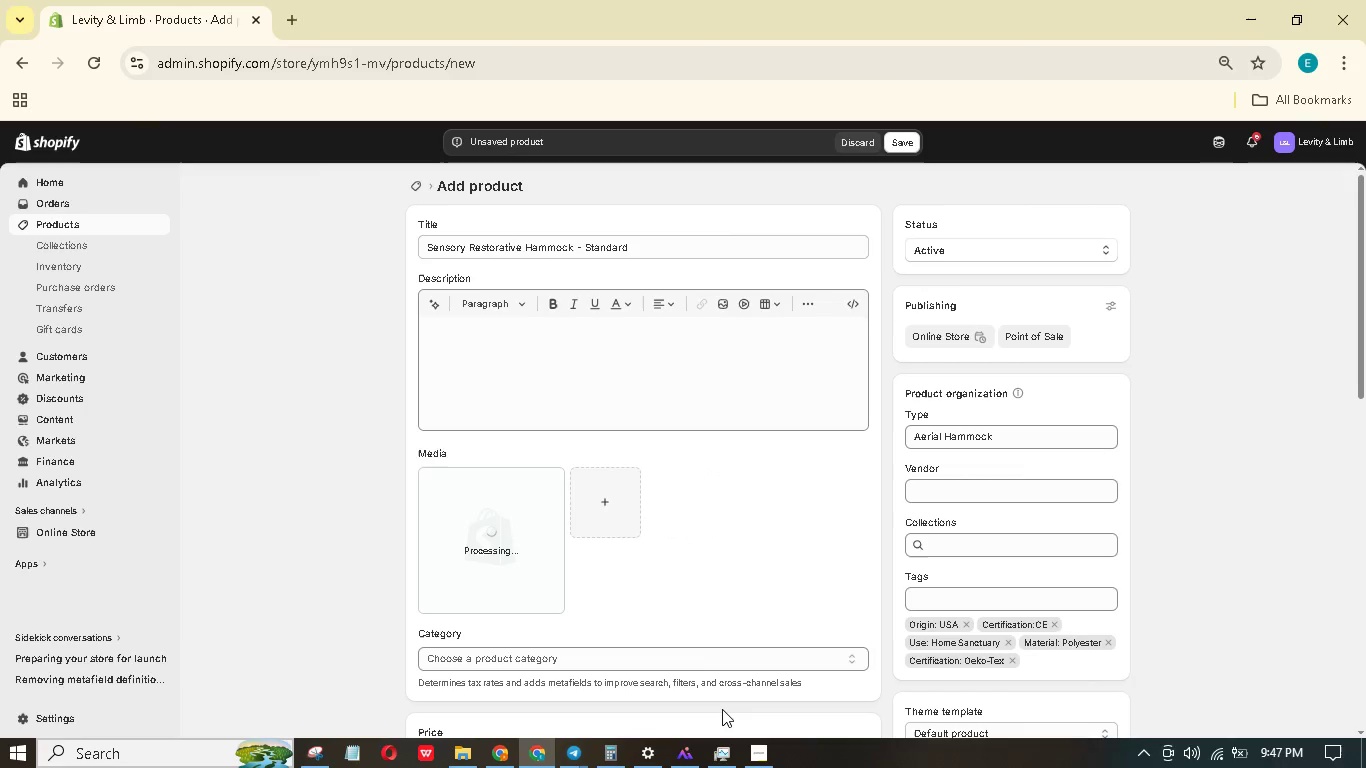 
wait(6.22)
 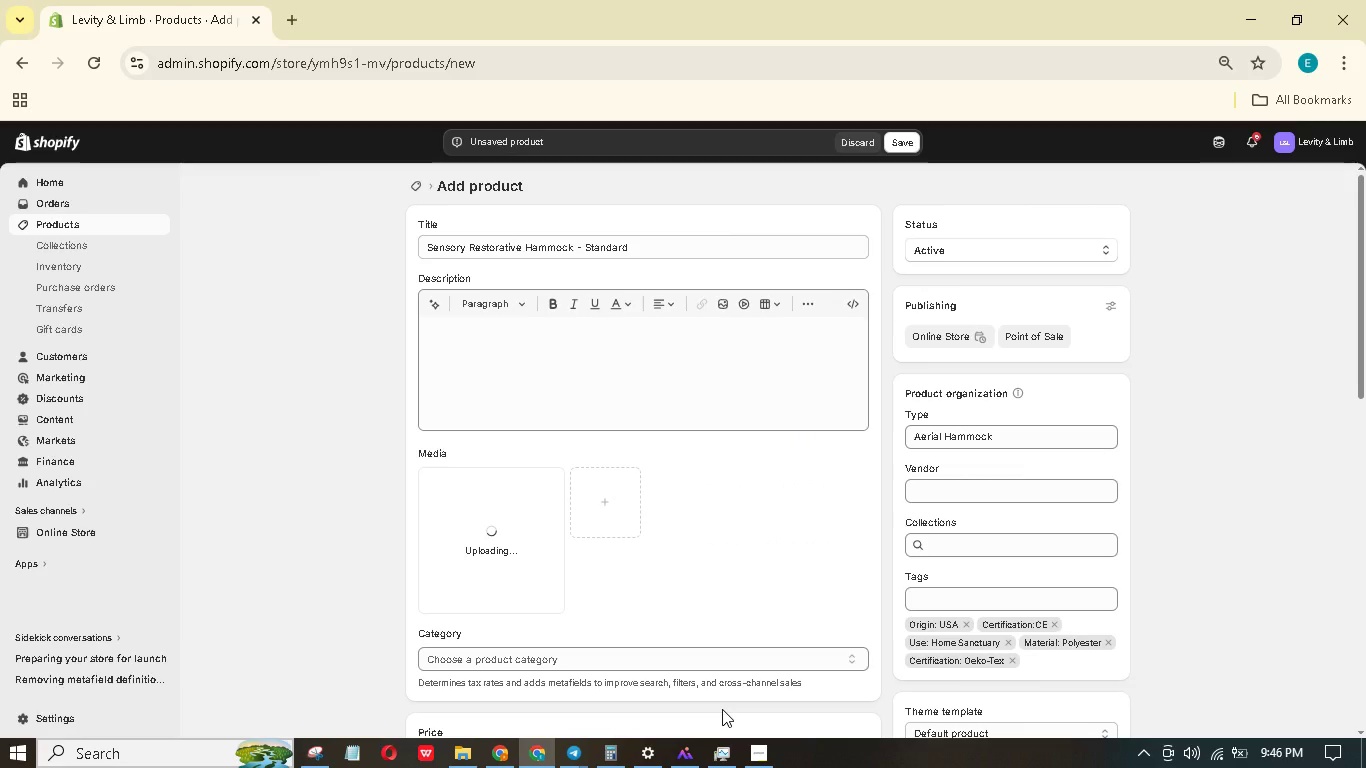 
scroll: coordinate [502, 555], scroll_direction: down, amount: 9.0
 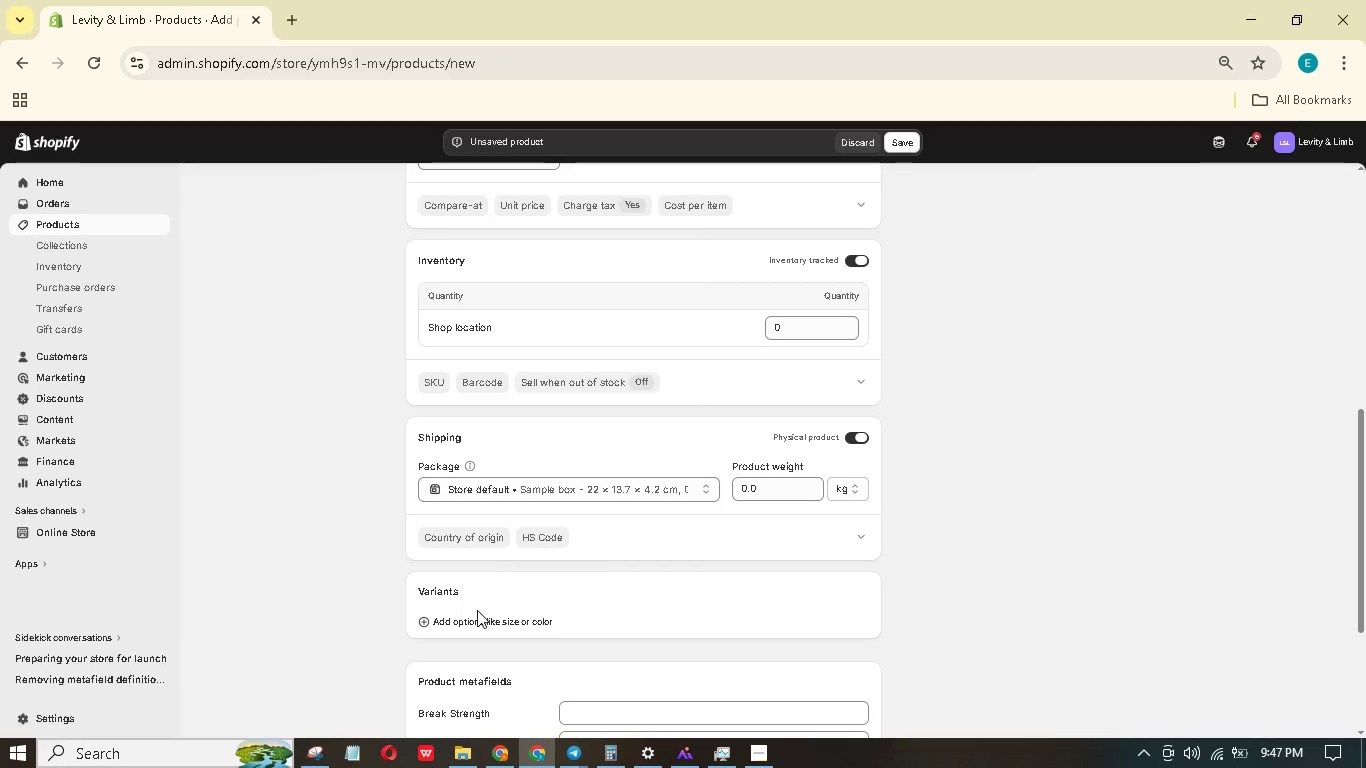 
left_click([476, 613])
 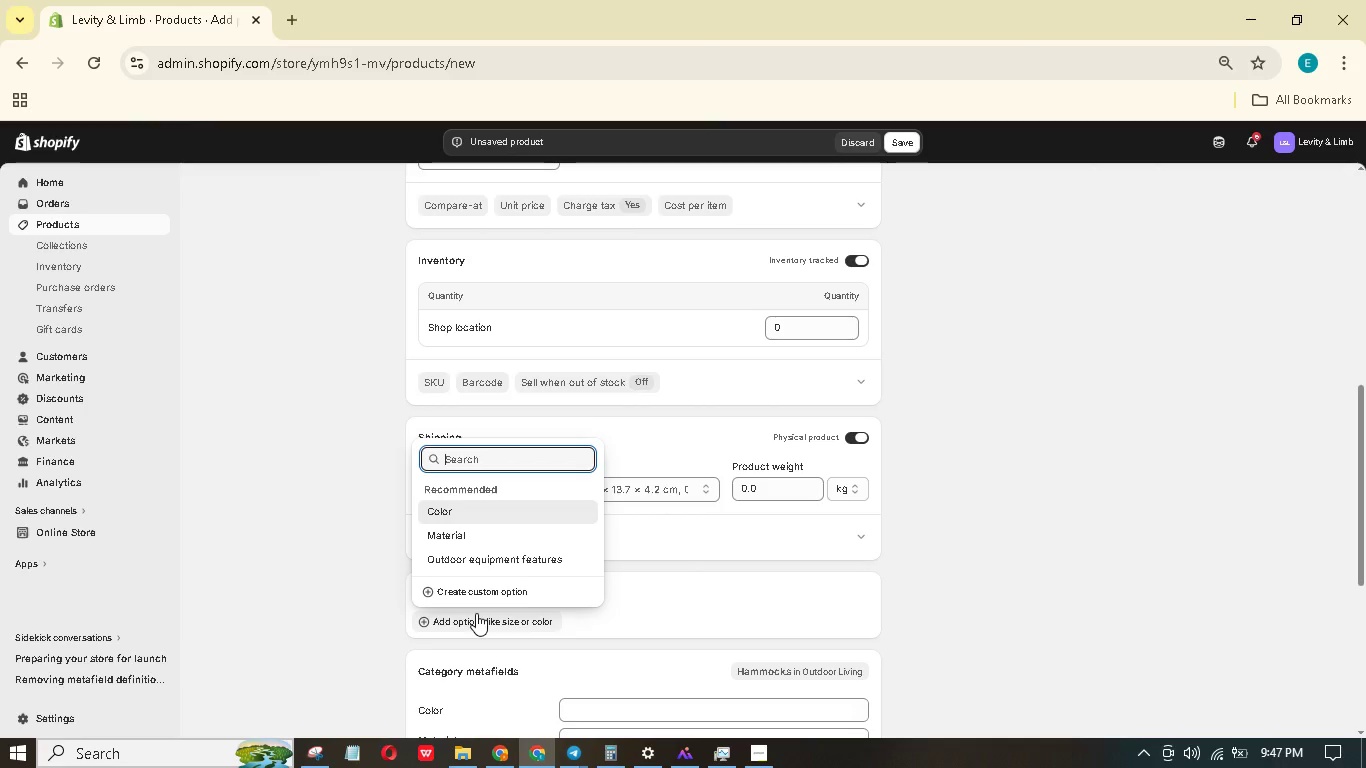 
wait(9.97)
 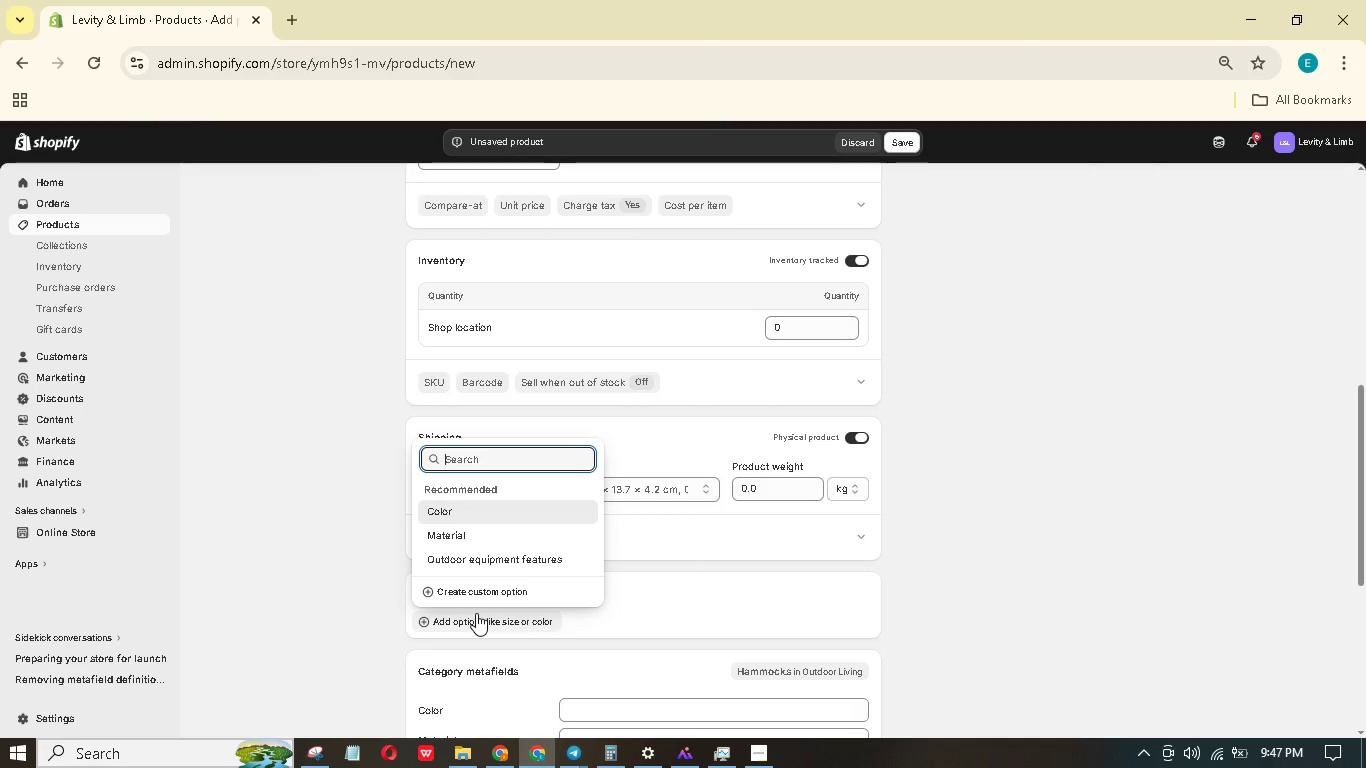 
left_click([500, 460])
 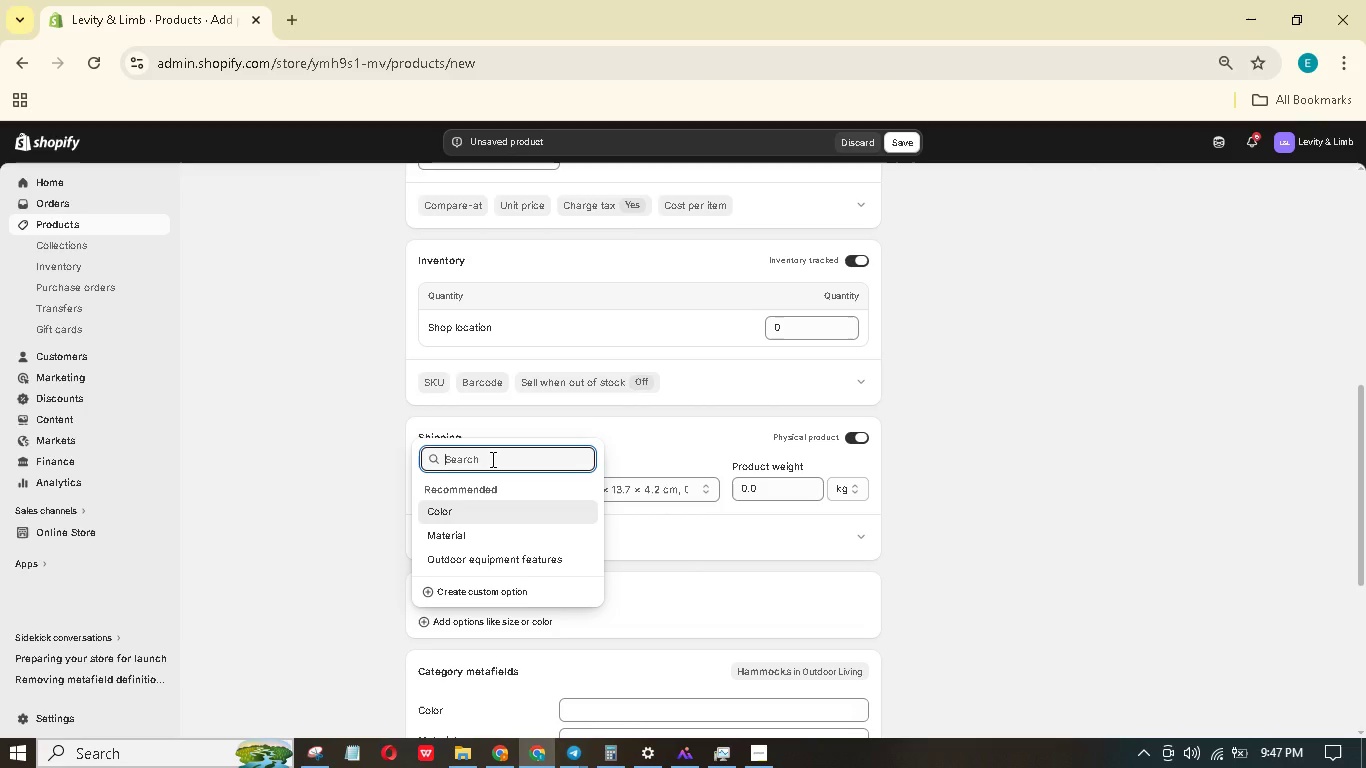 
type(YARd length)
 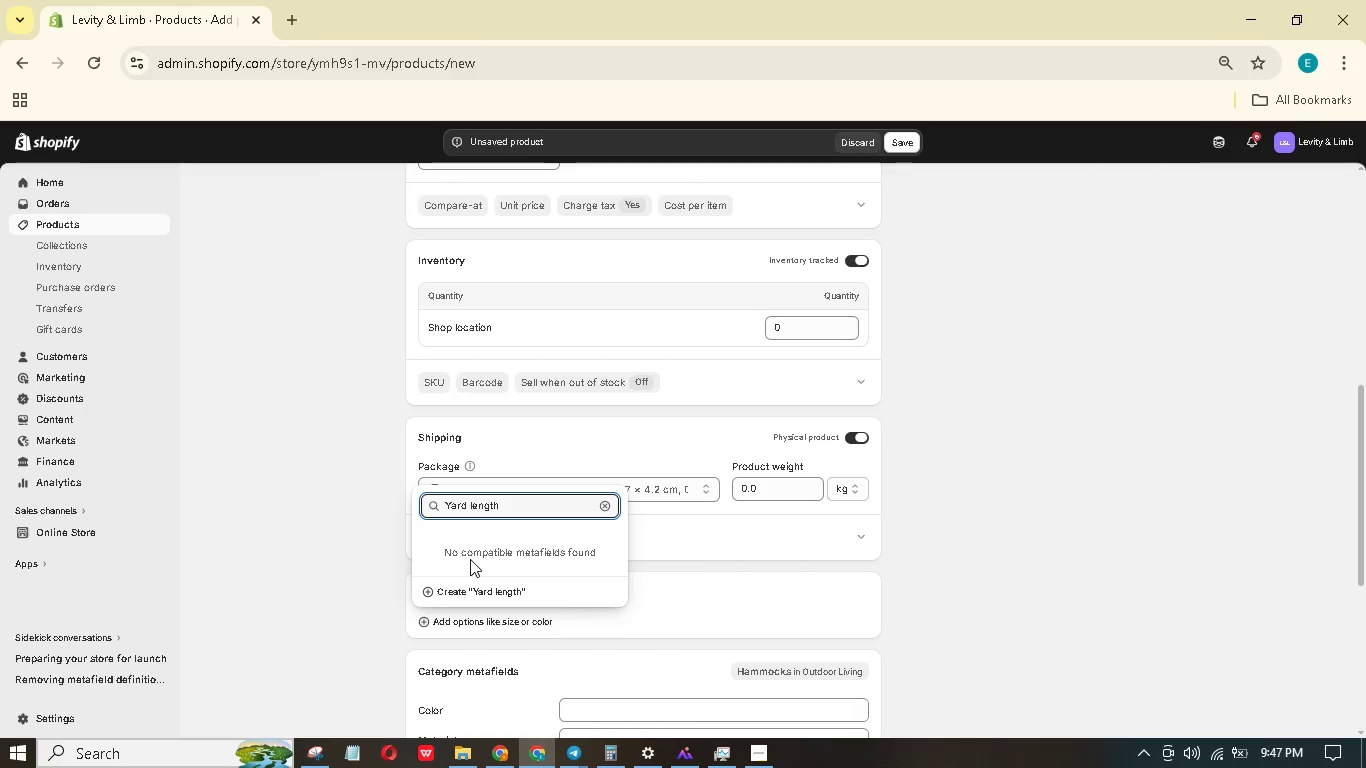 
key(Backspace)
 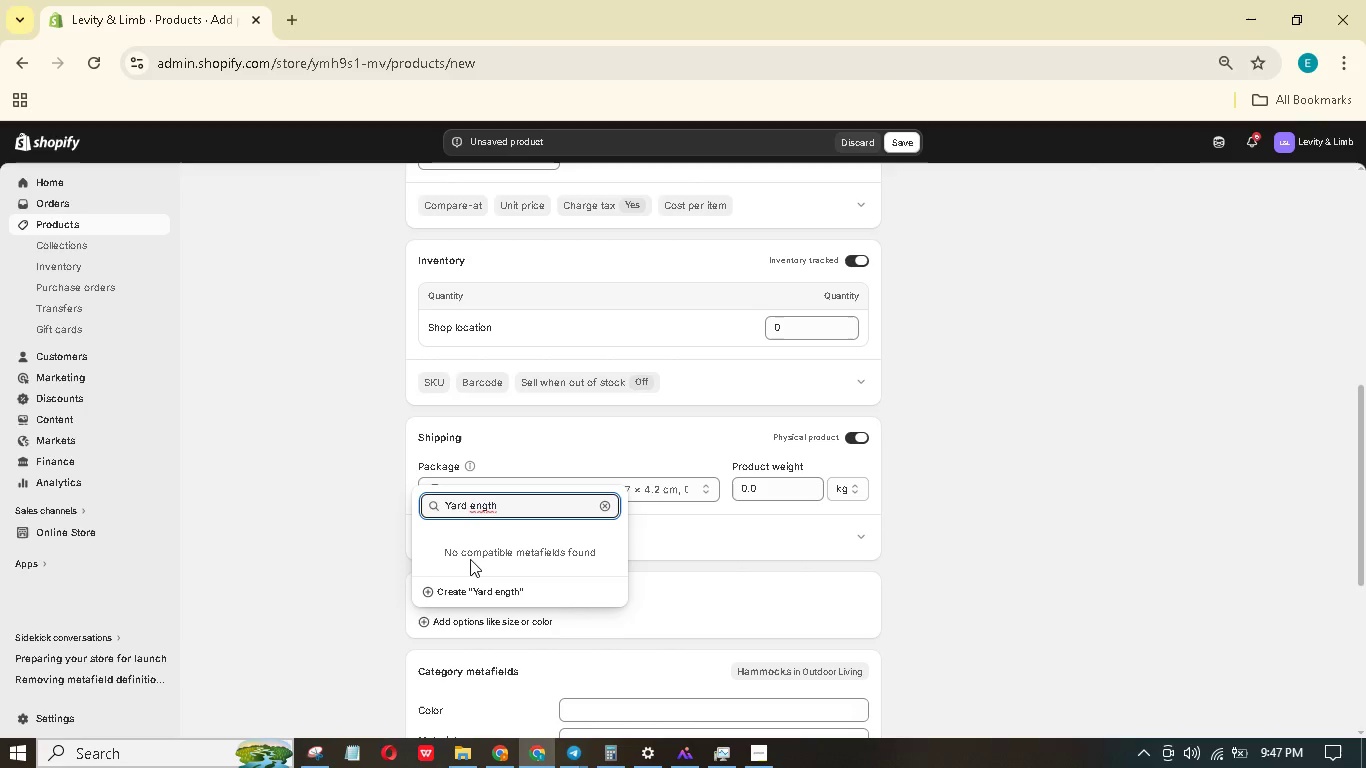 
key(Shift+L)
 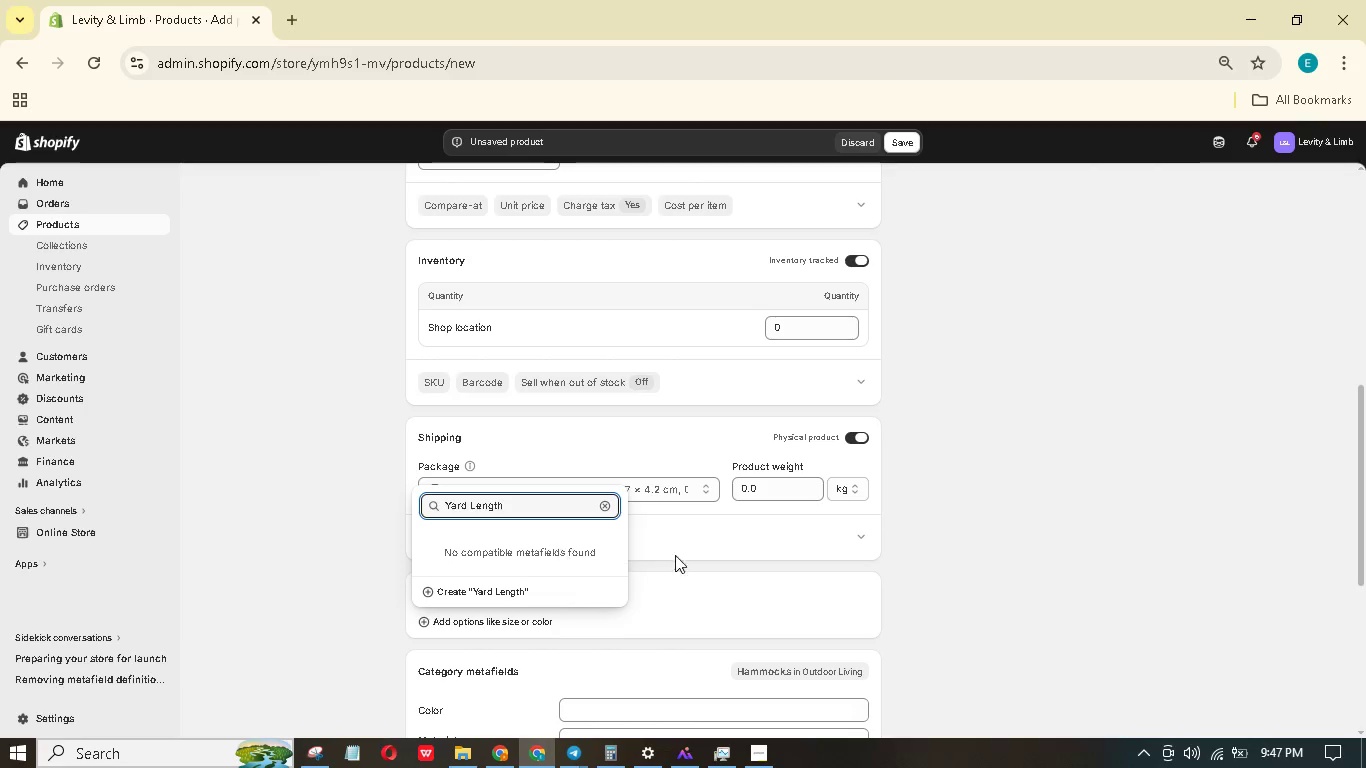 
left_click([929, 541])
 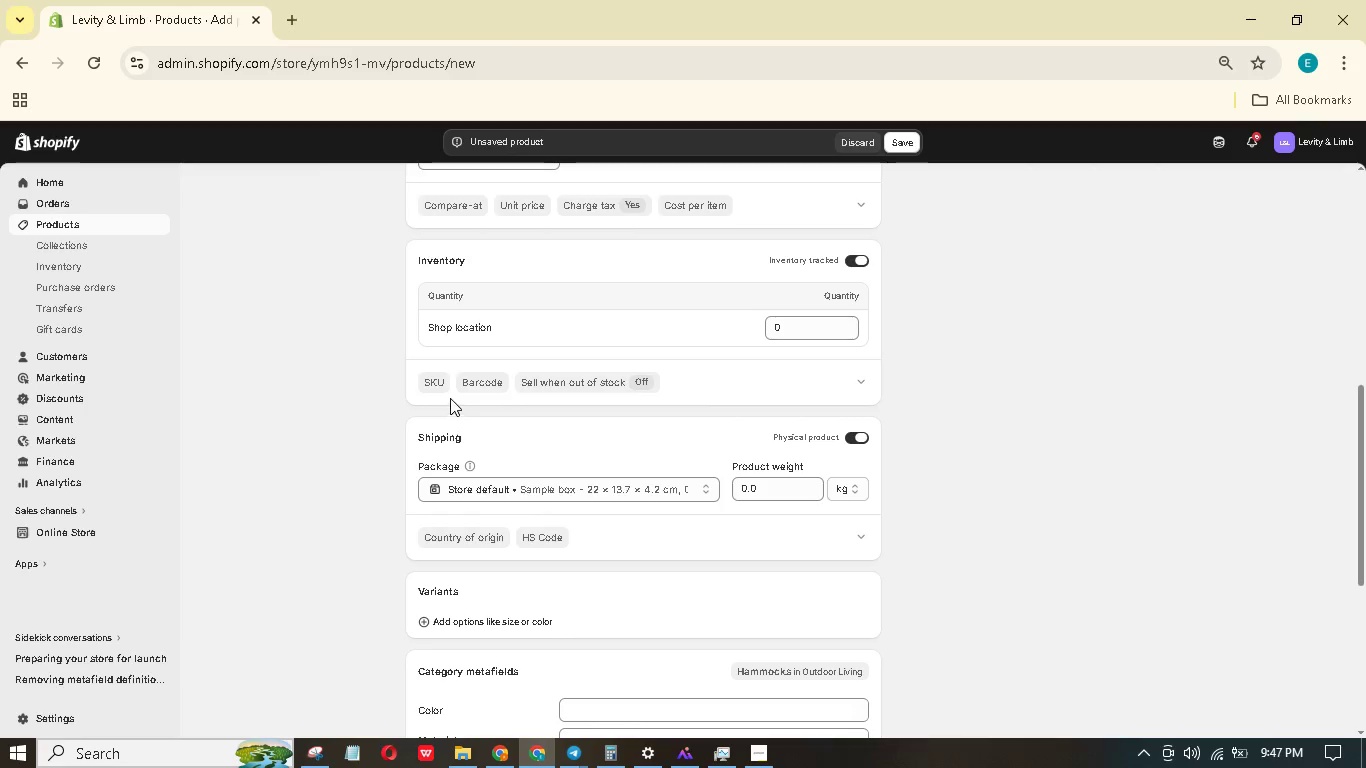 
left_click([461, 620])
 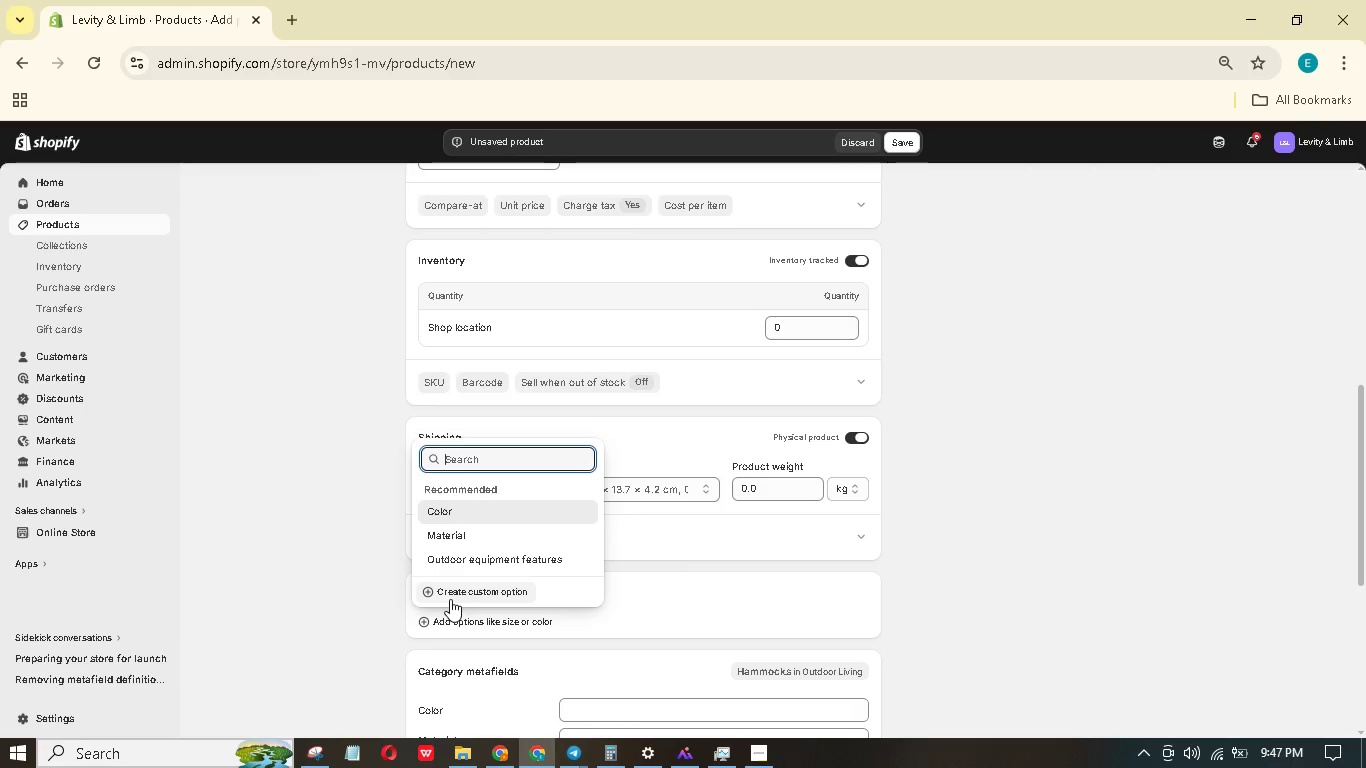 
wait(5.11)
 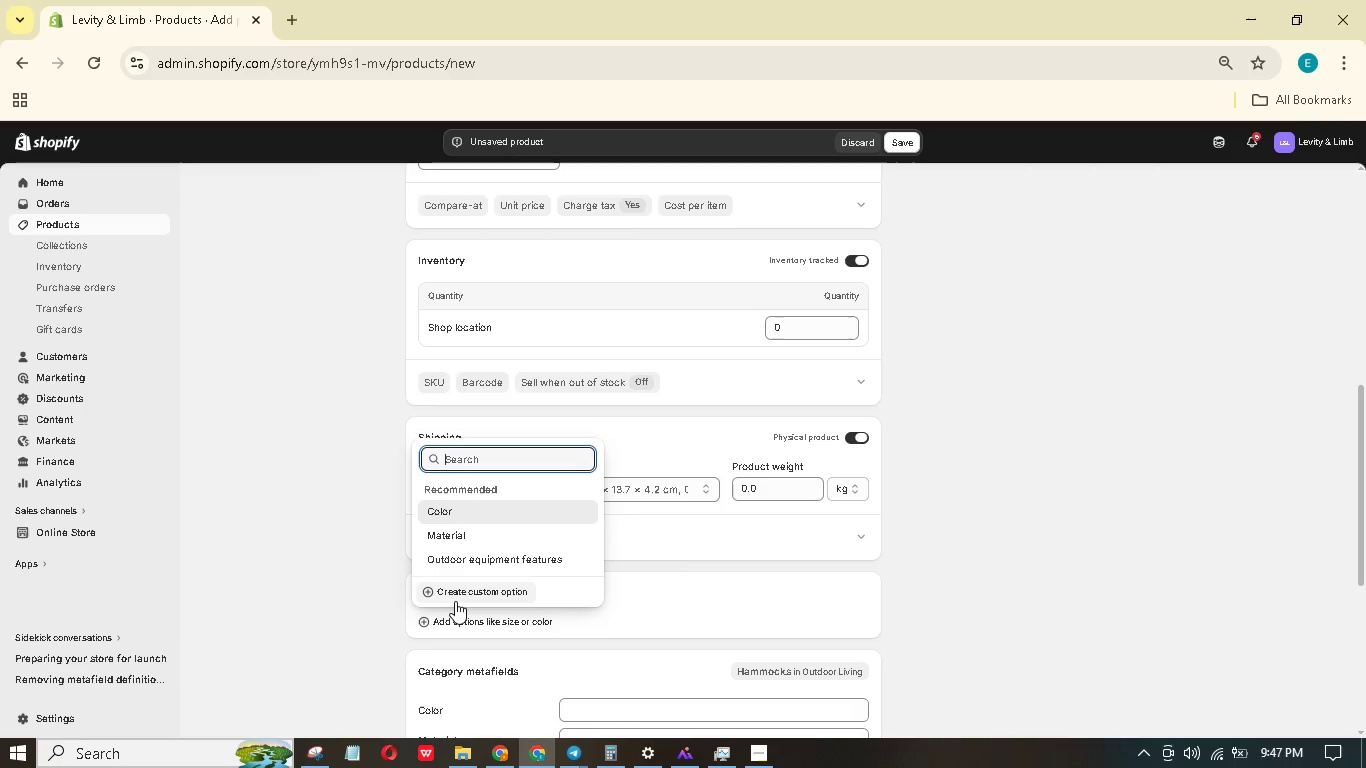 
type(Yard Size)
 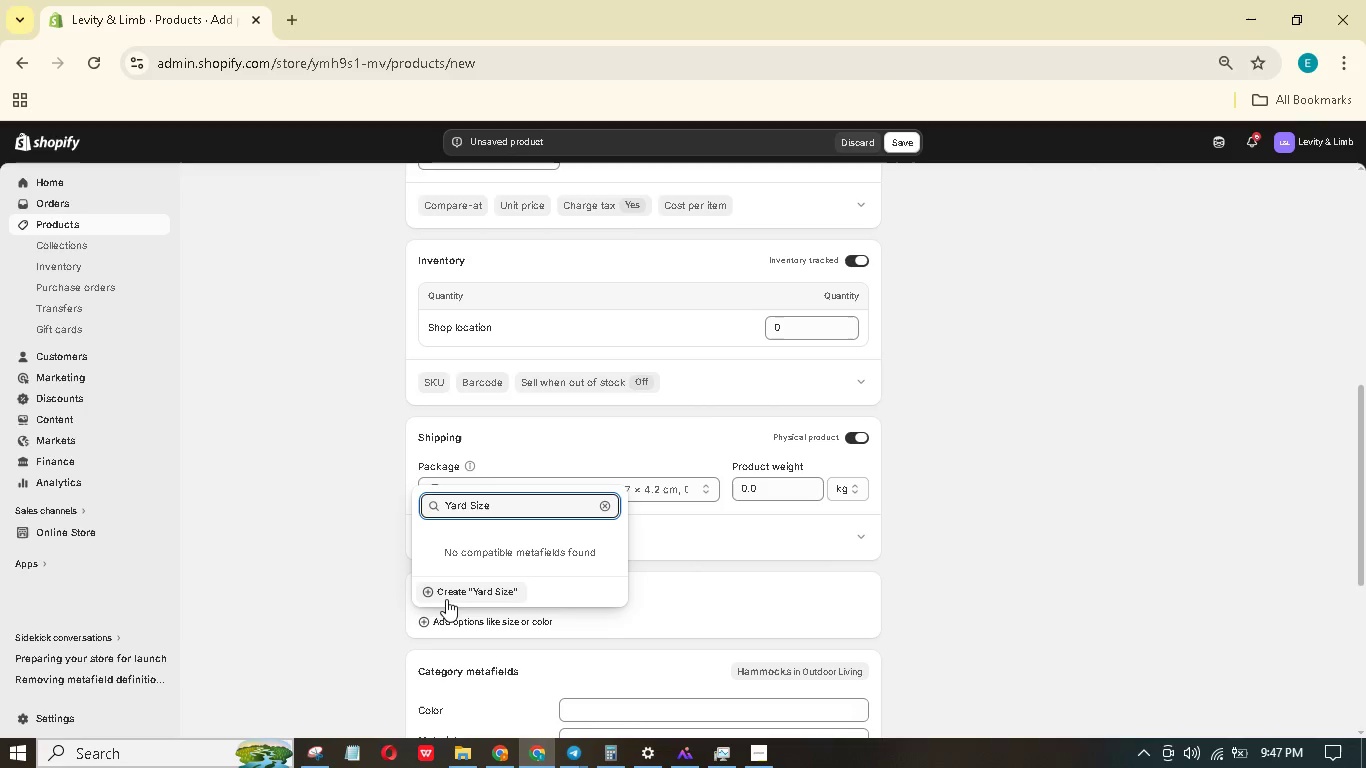 
left_click([450, 597])
 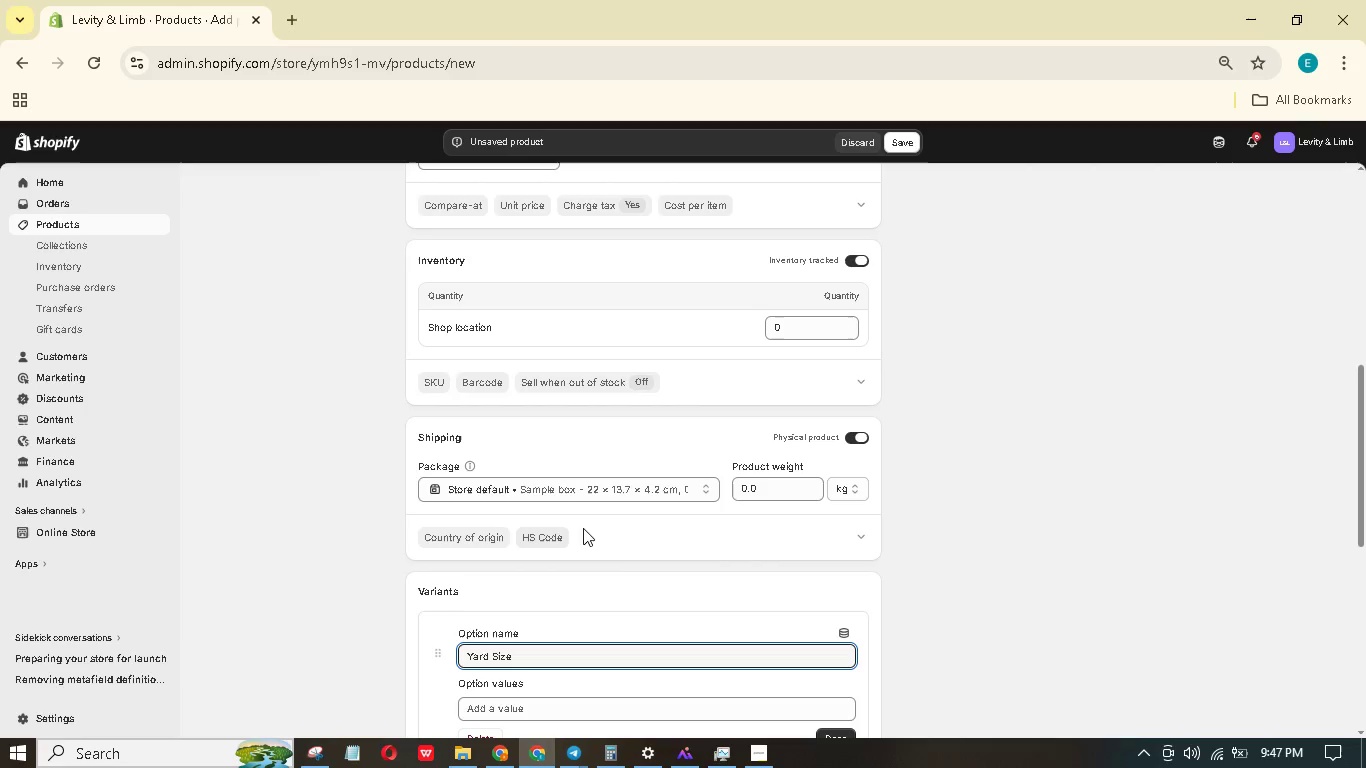 
wait(5.22)
 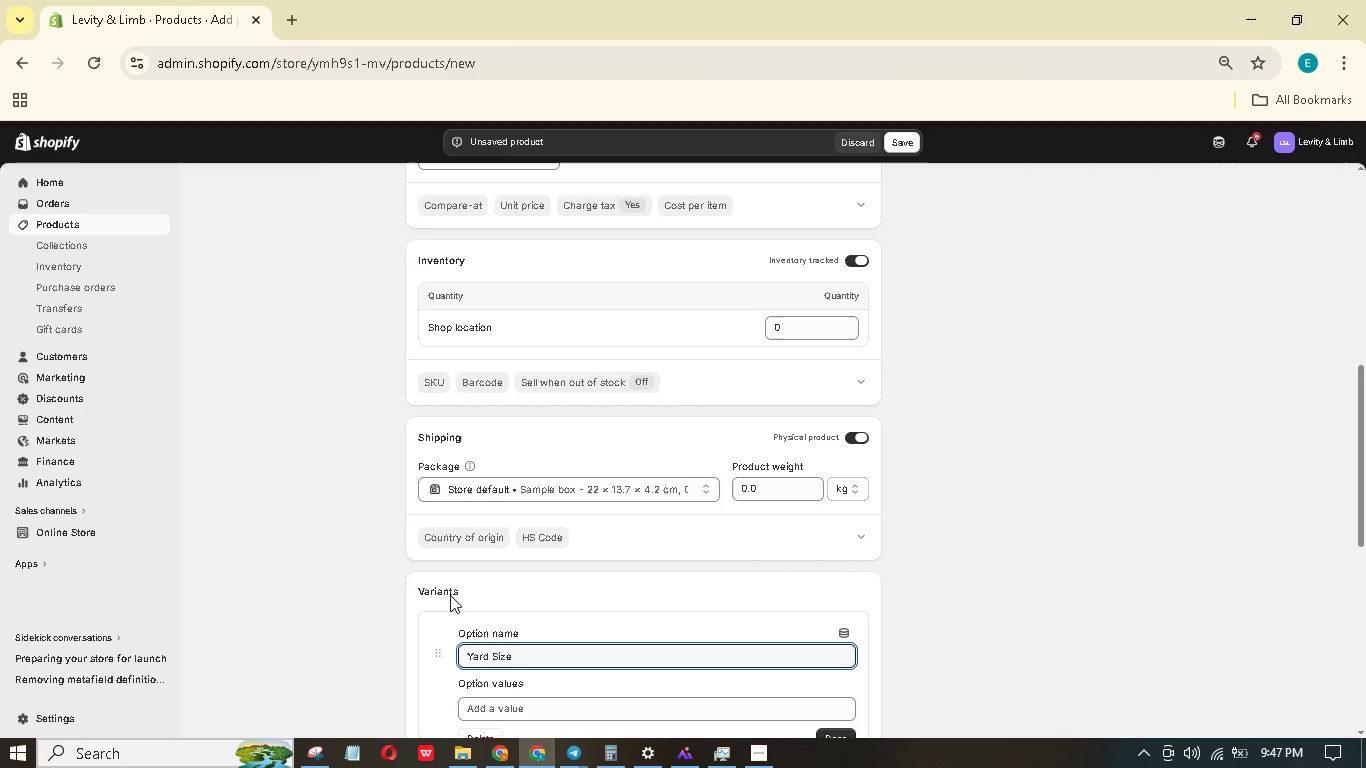 
scroll: coordinate [580, 490], scroll_direction: down, amount: 2.0
 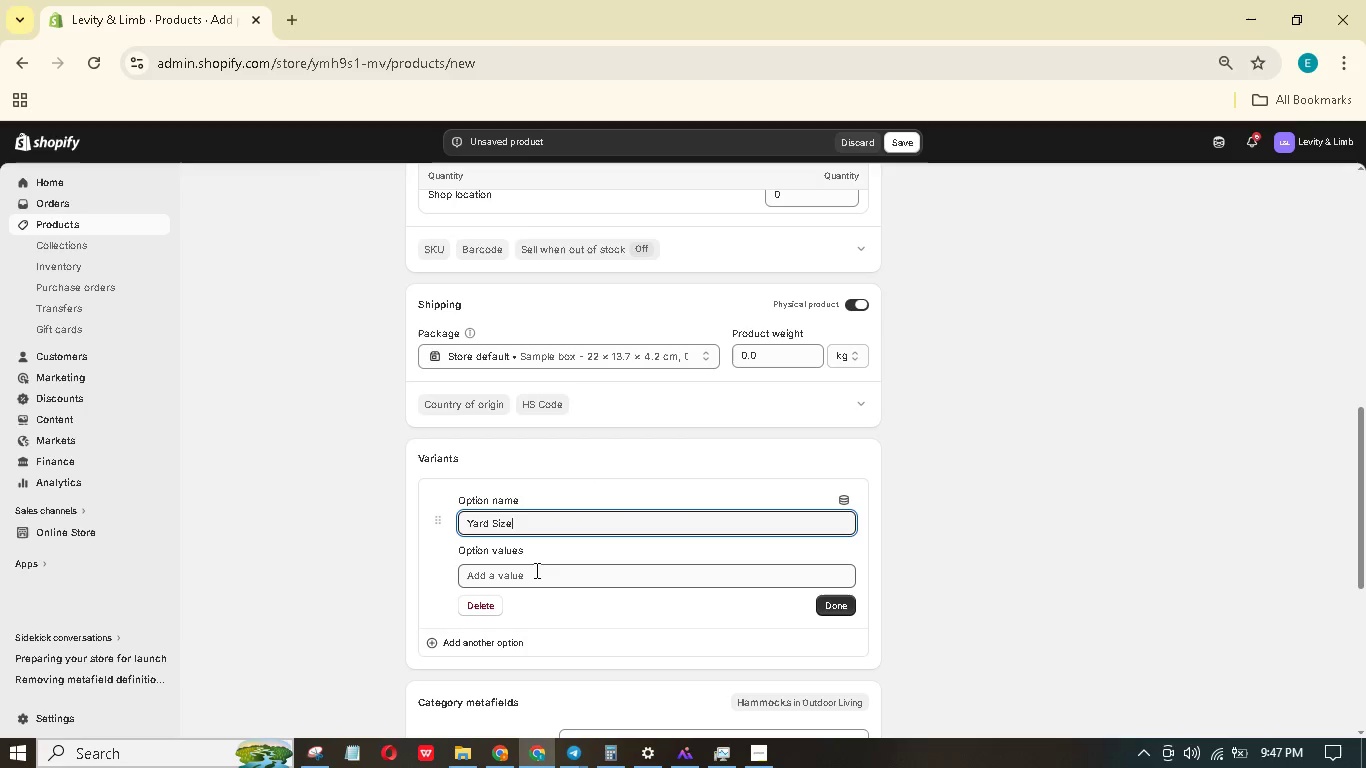 
left_click([533, 574])
 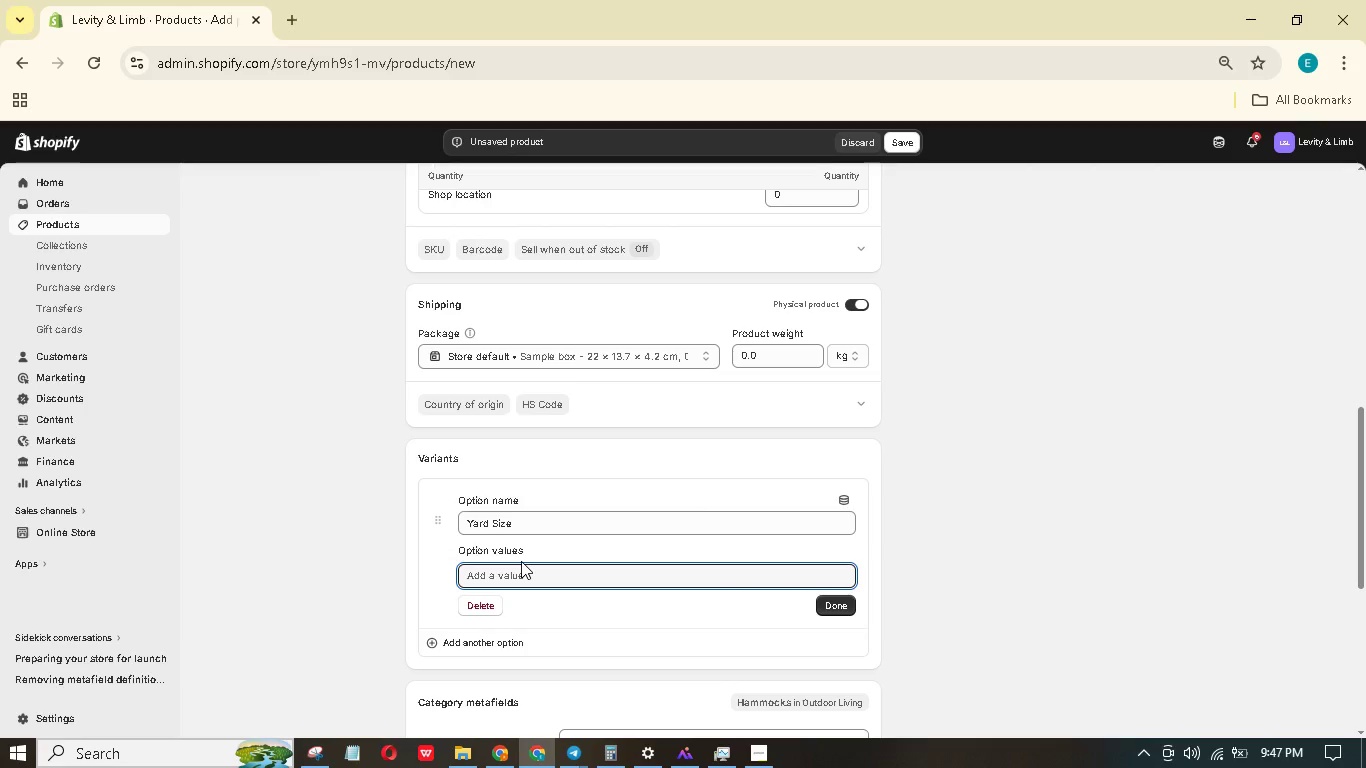 
key(5)
 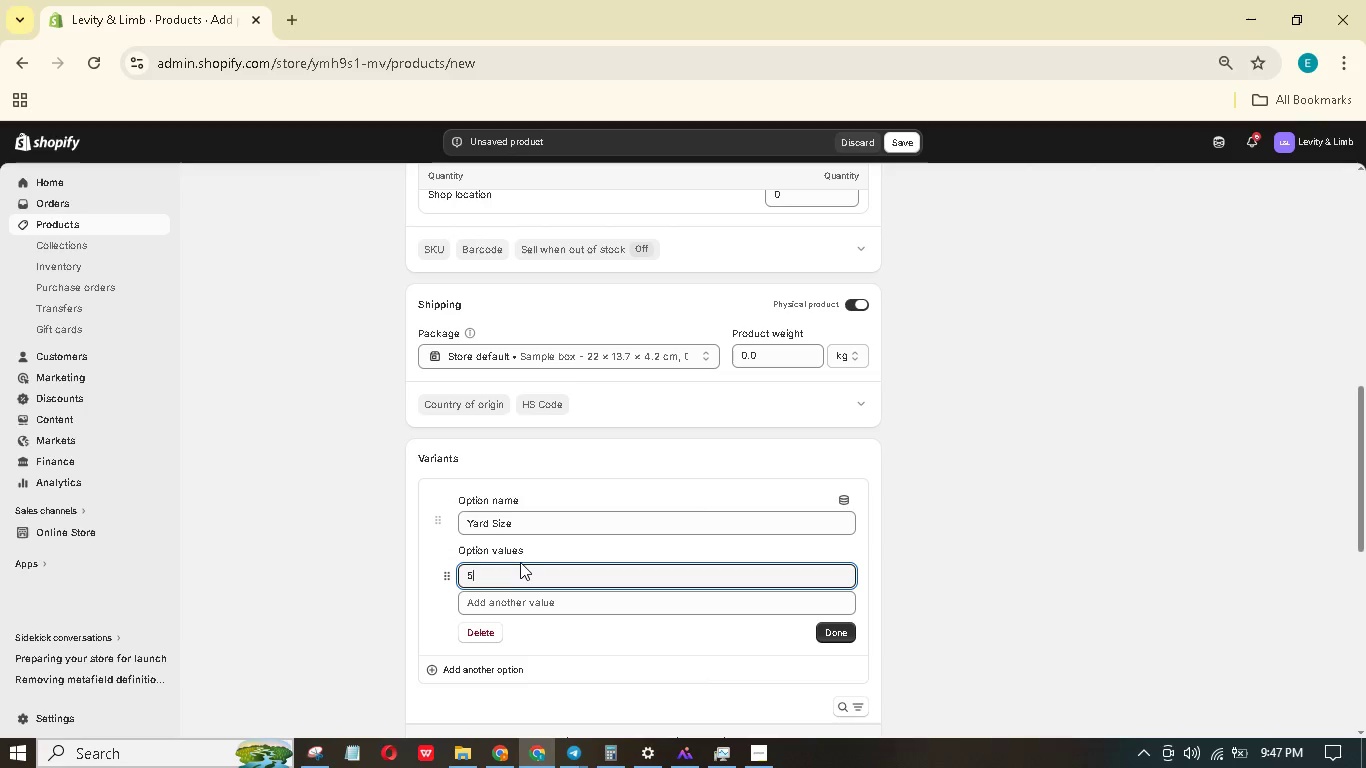 
type(Y)
key(Backspace)
type(-Yard)
 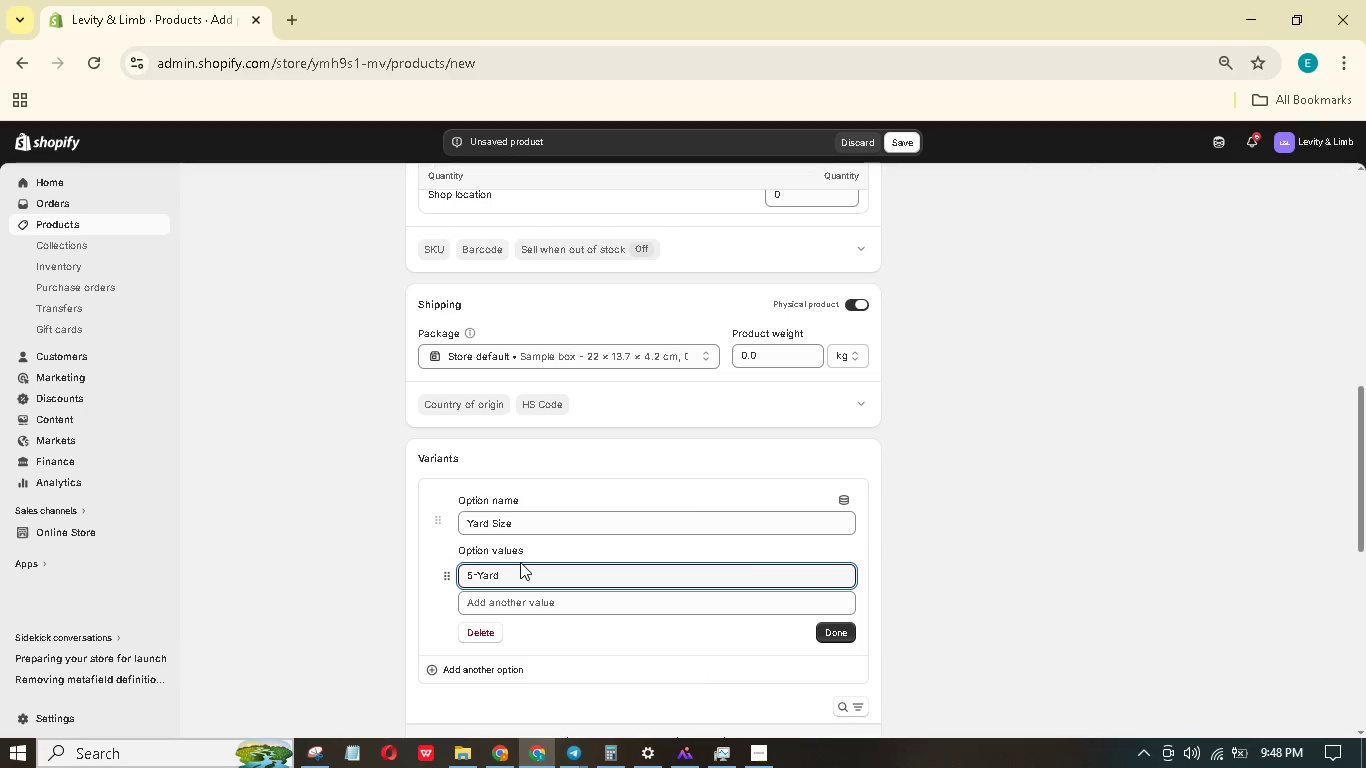 
key(Enter)
 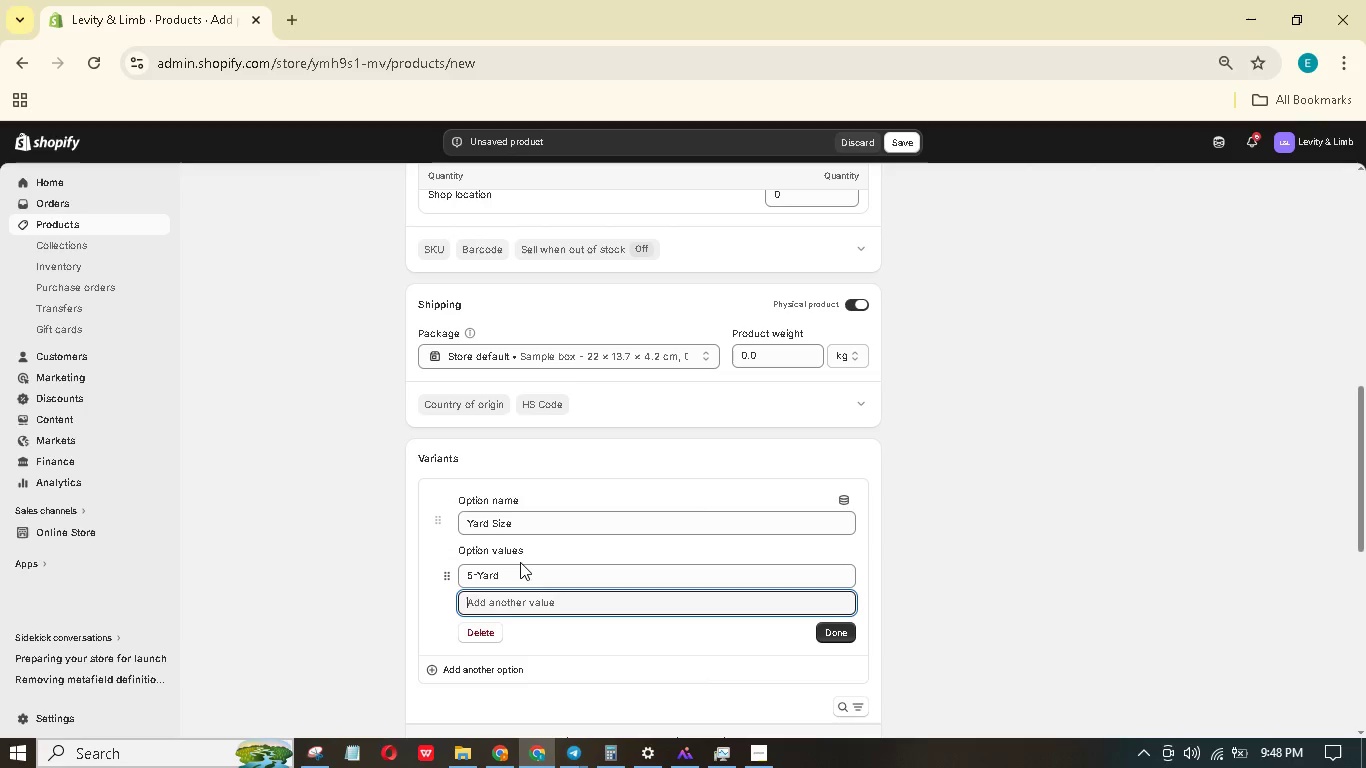 
hold_key(key=ShiftLeft, duration=0.77)
 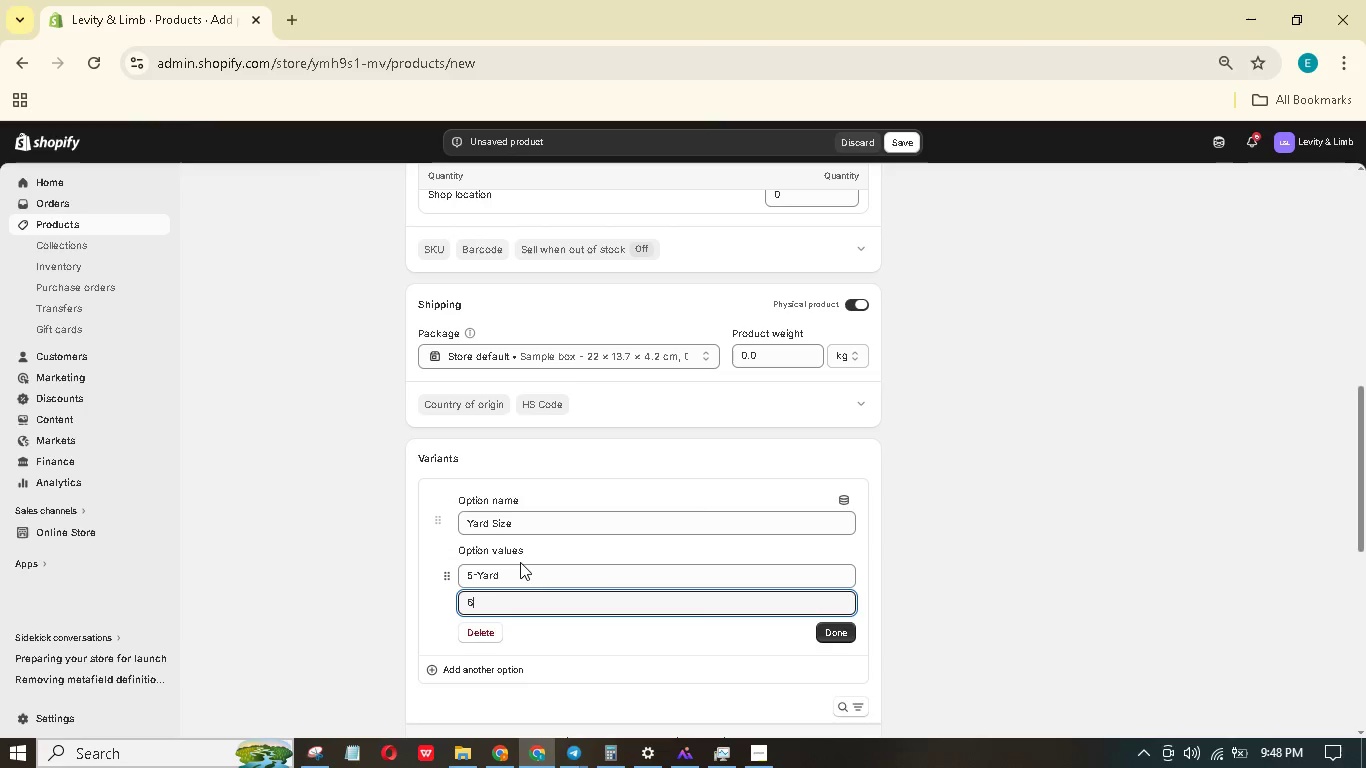 
type(^-Yard)
 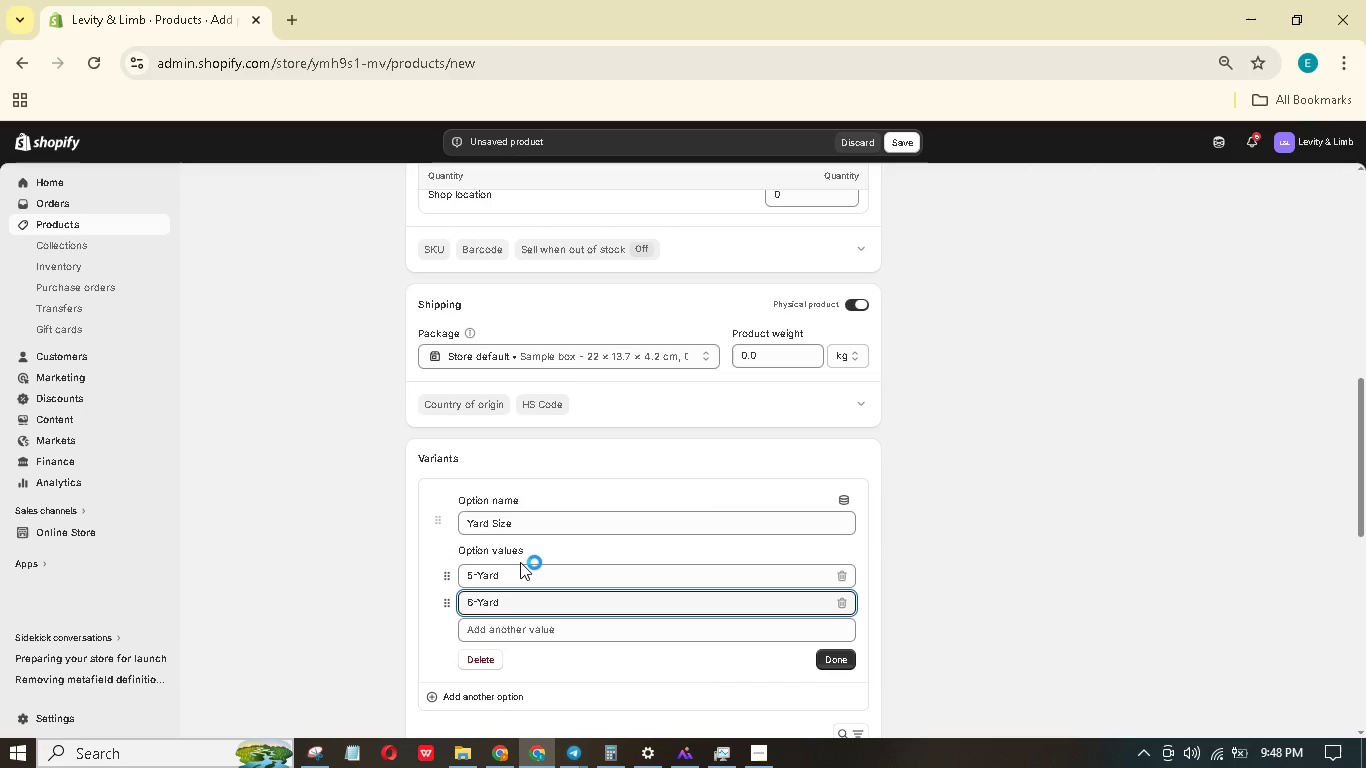 
key(S)
 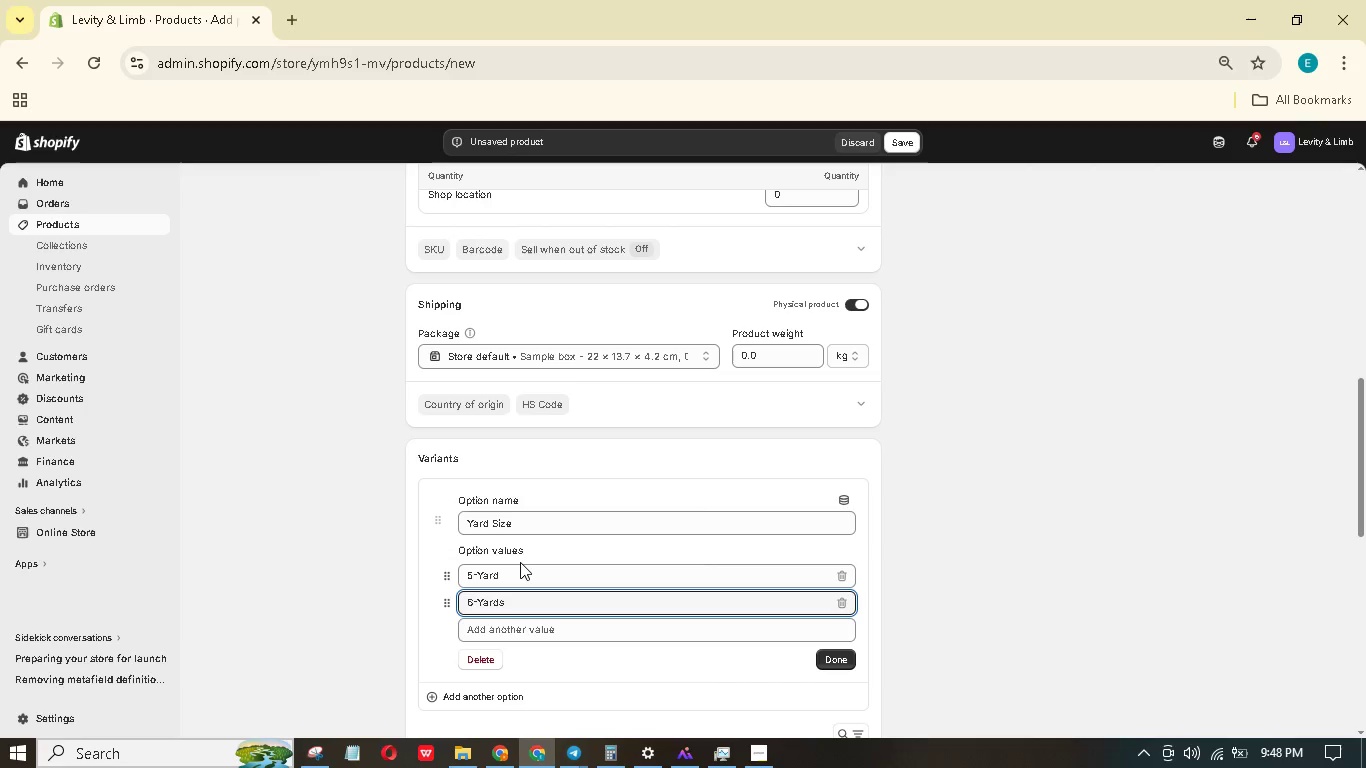 
key(ArrowUp)
 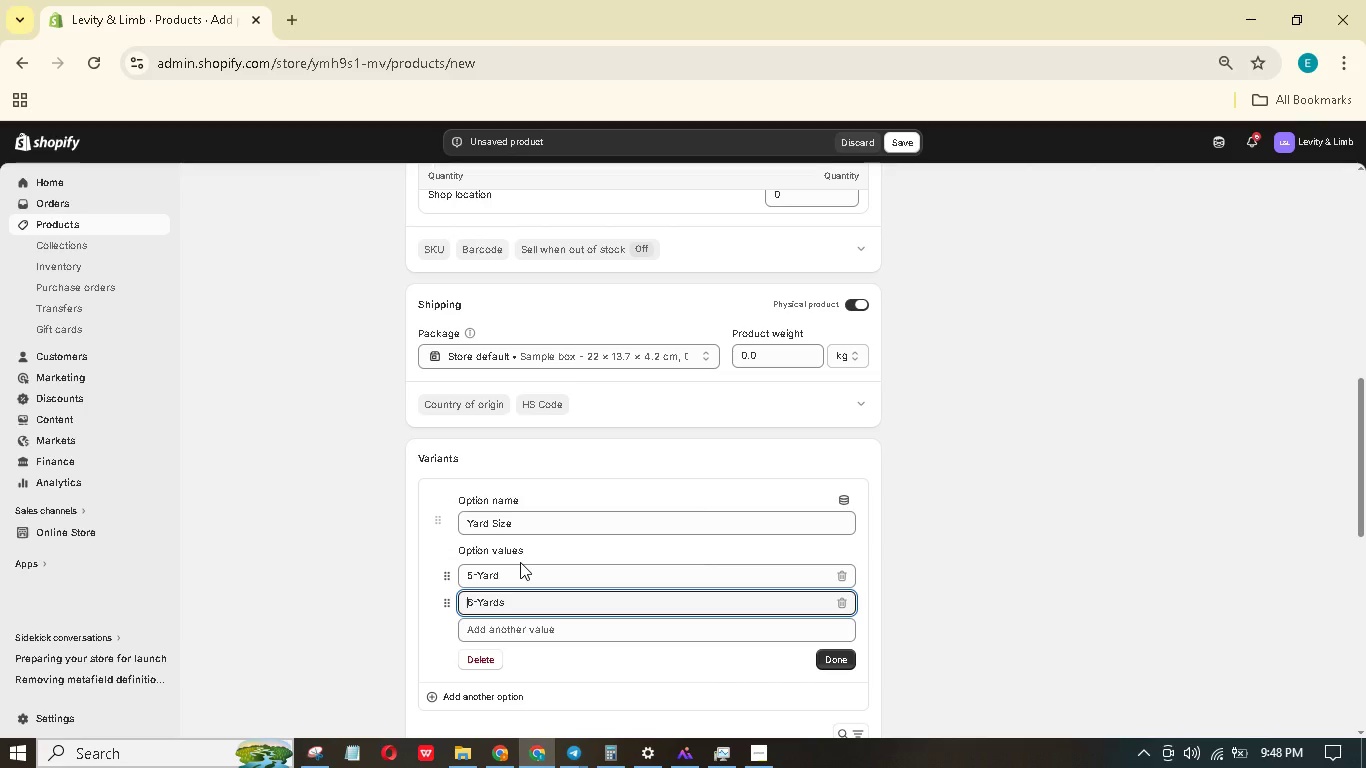 
key(ArrowUp)
 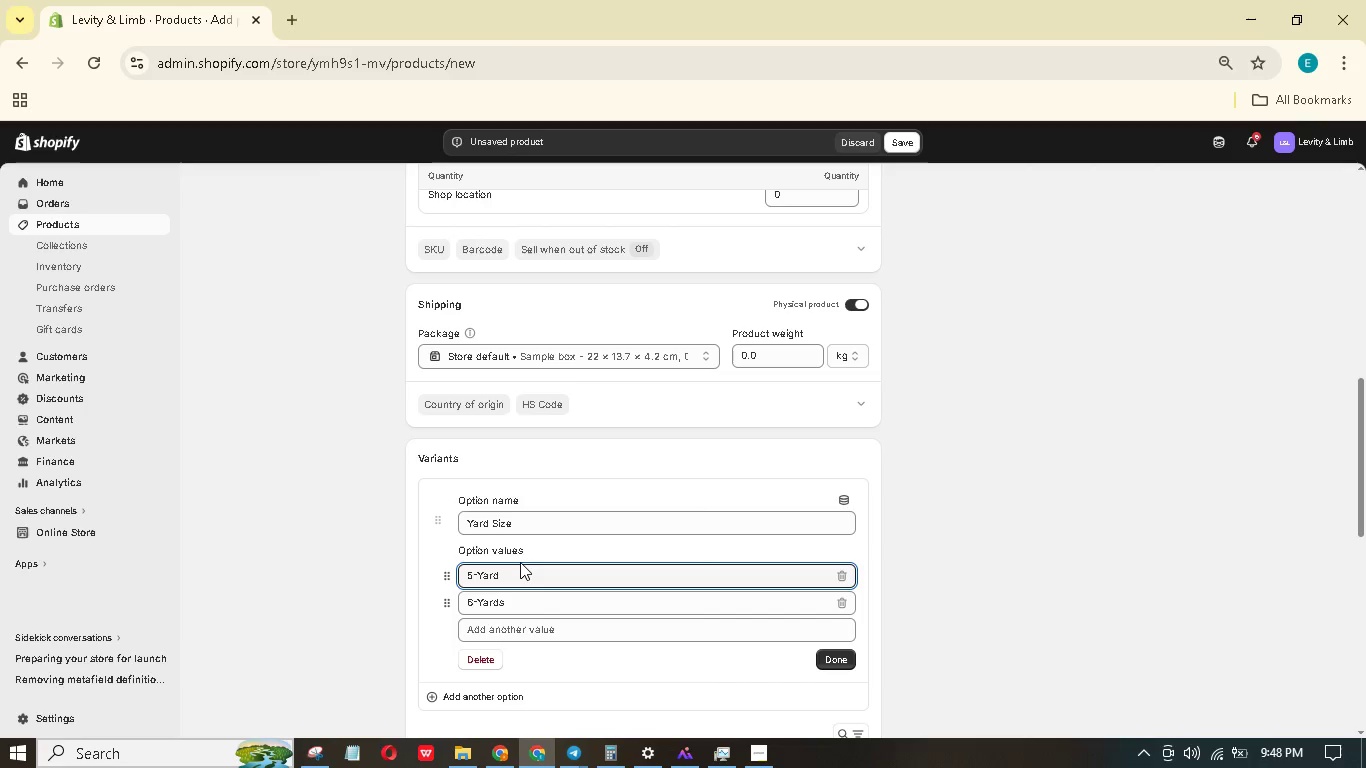 
key(S)
 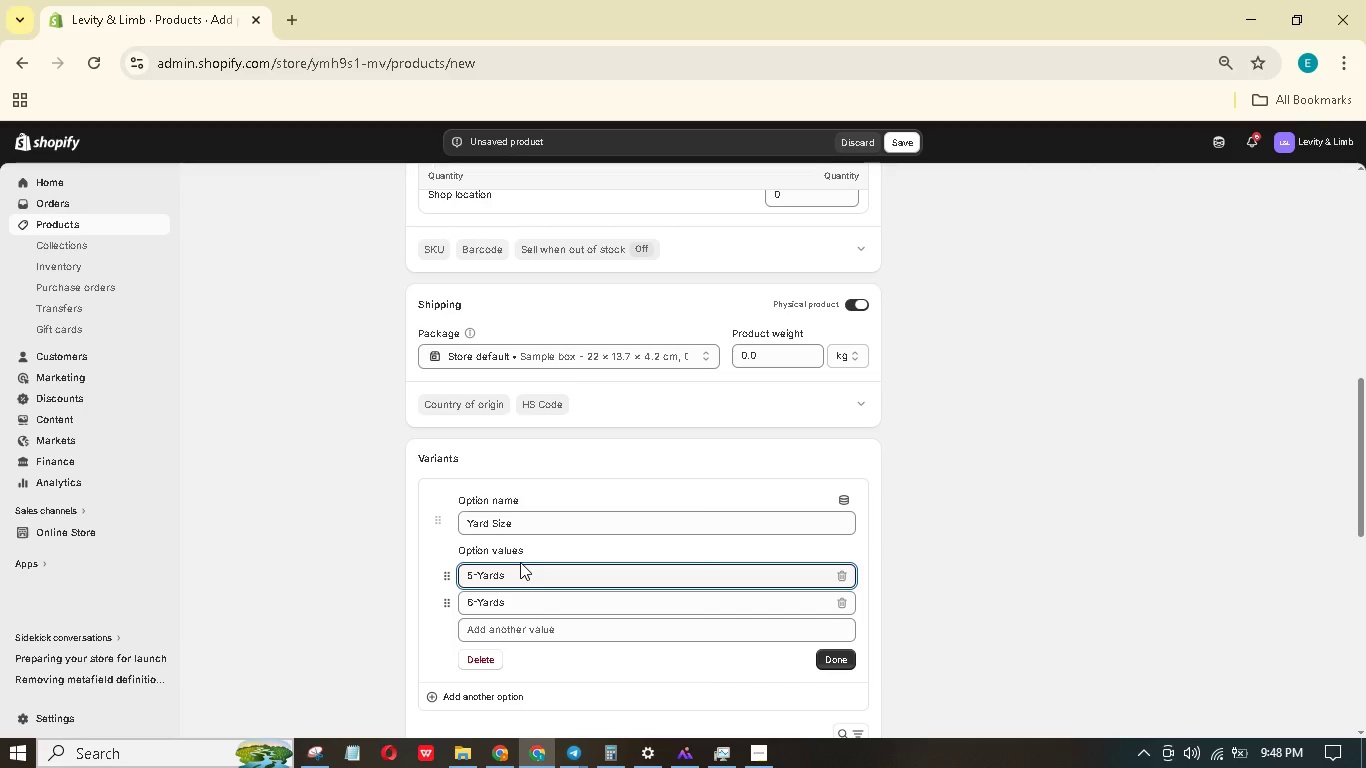 
key(ArrowDown)
 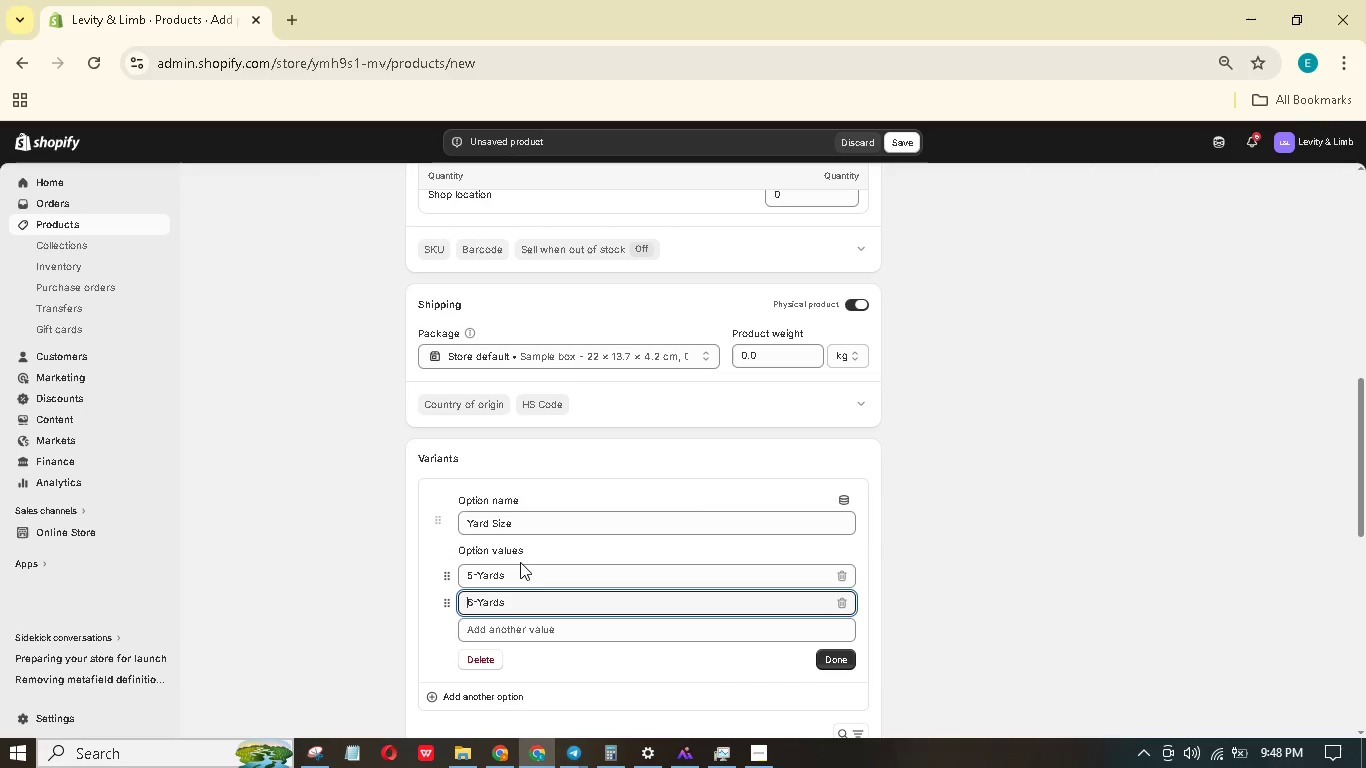 
key(ArrowDown)
 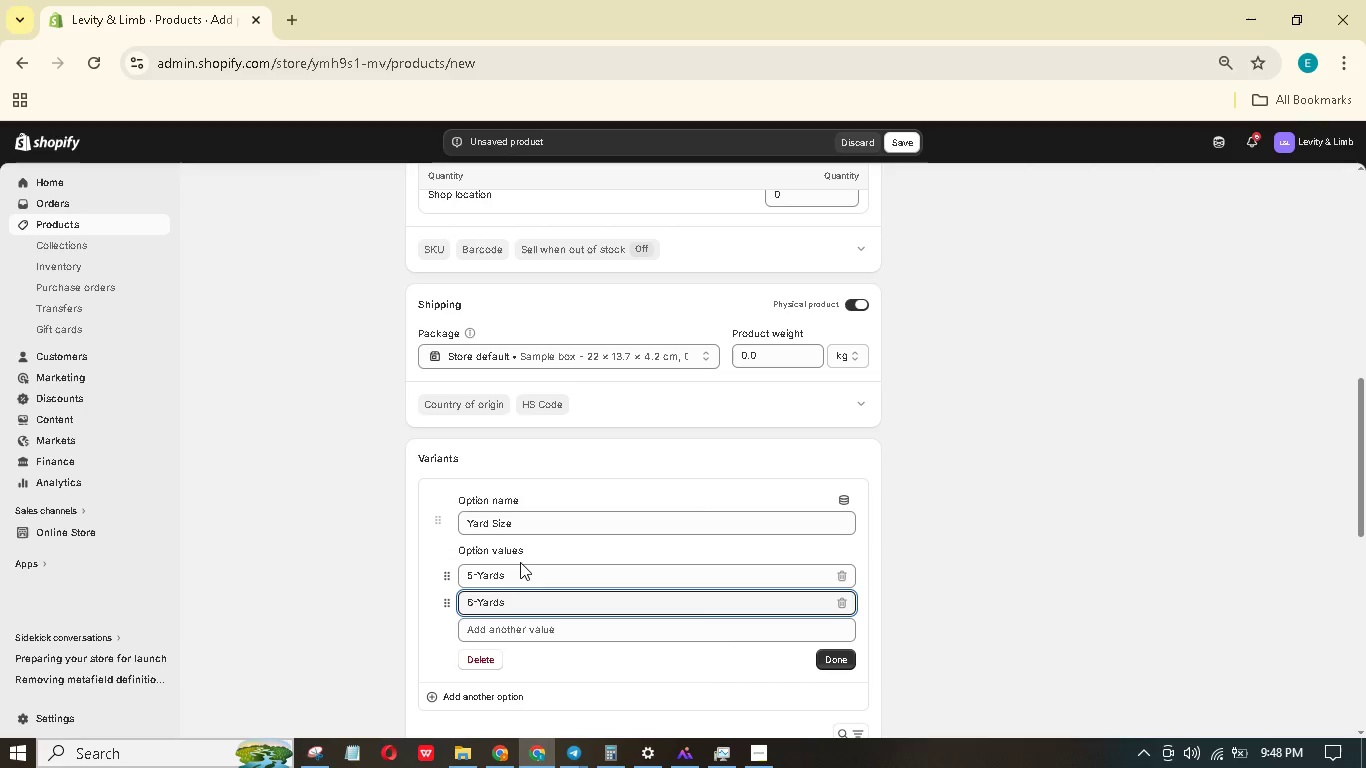 
key(Enter)
 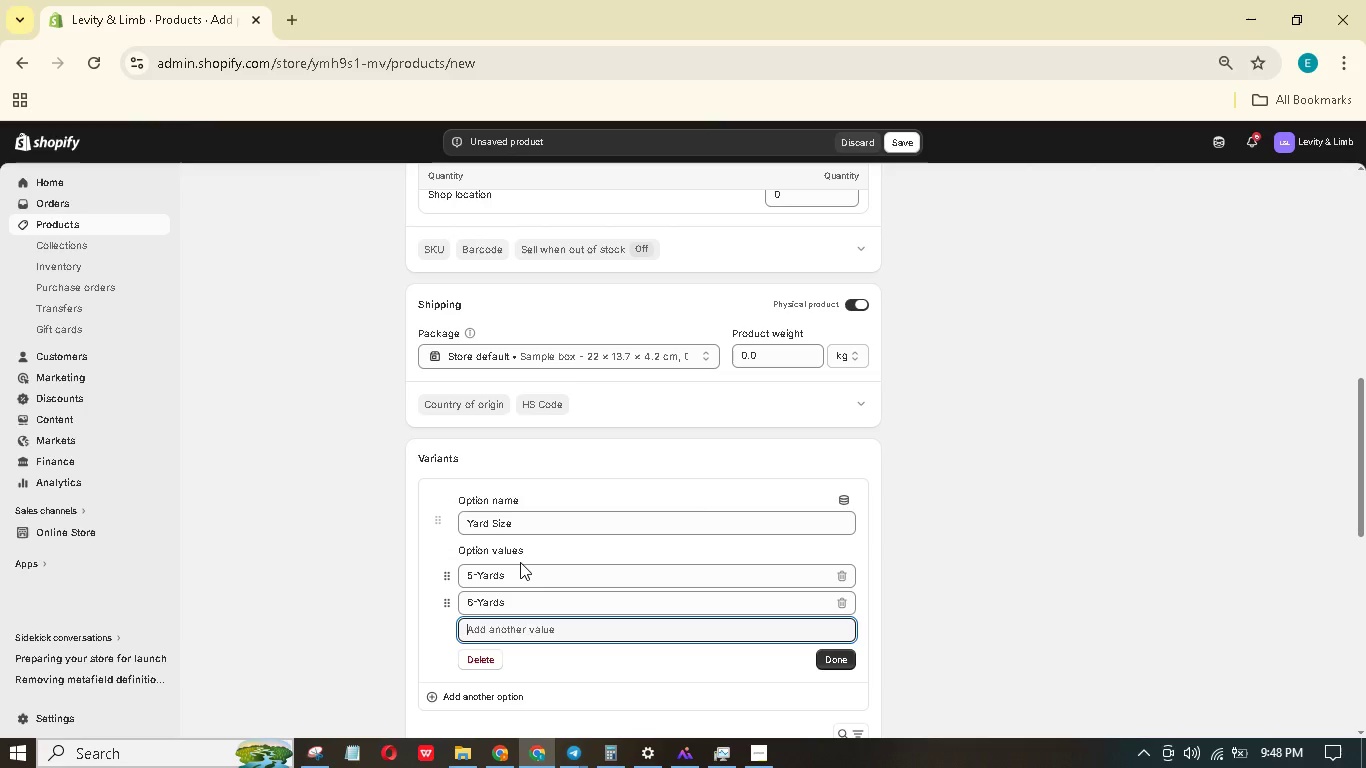 
type(7-Years)
 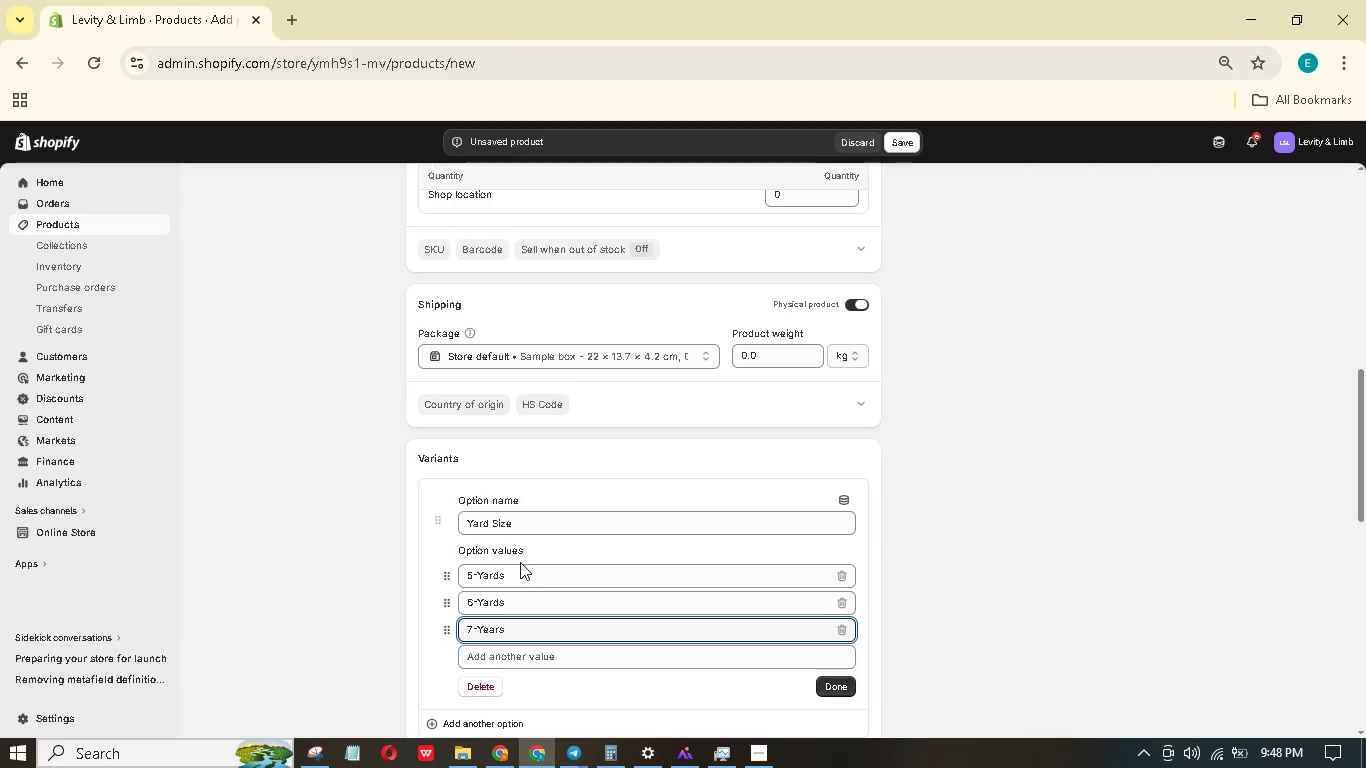 
key(Enter)
 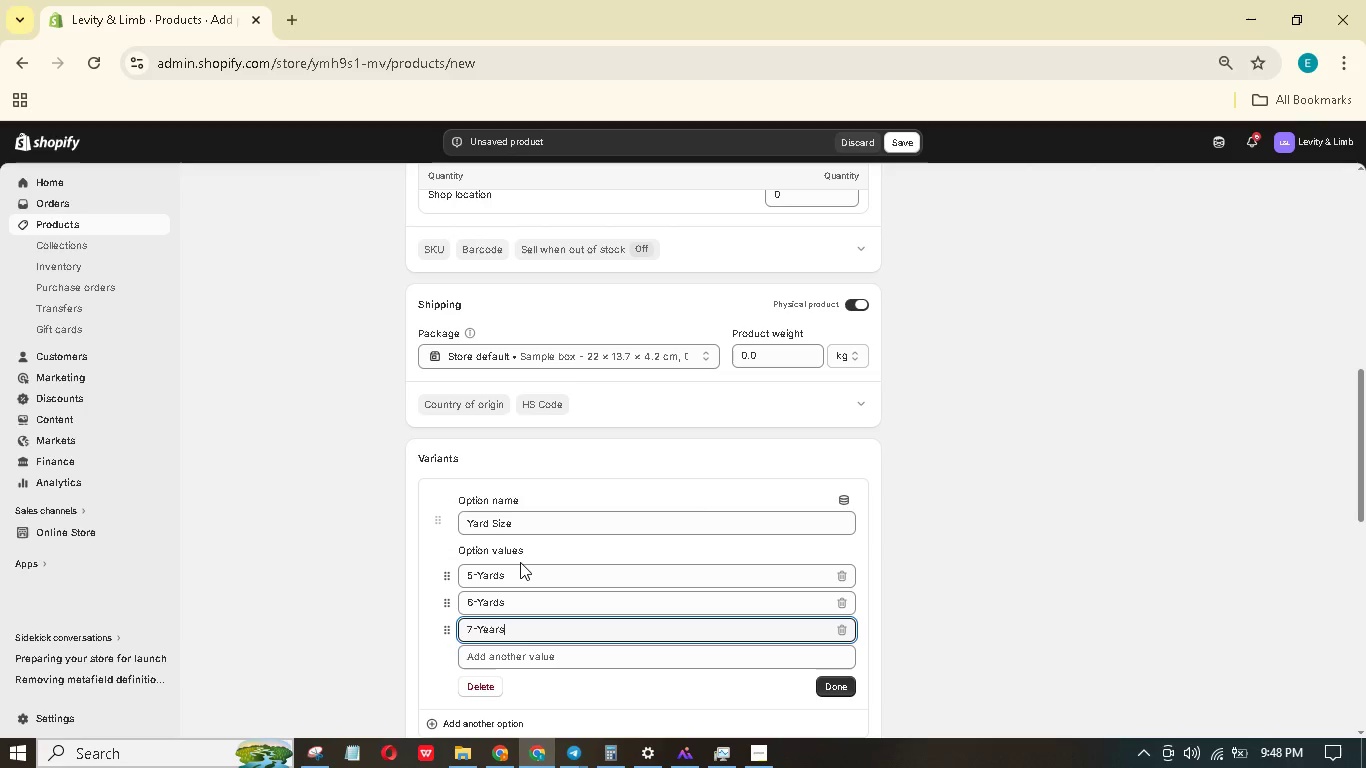 
key(Backspace)
key(Backspace)
key(Backspace)
key(Backspace)
key(Backspace)
type(ards)